 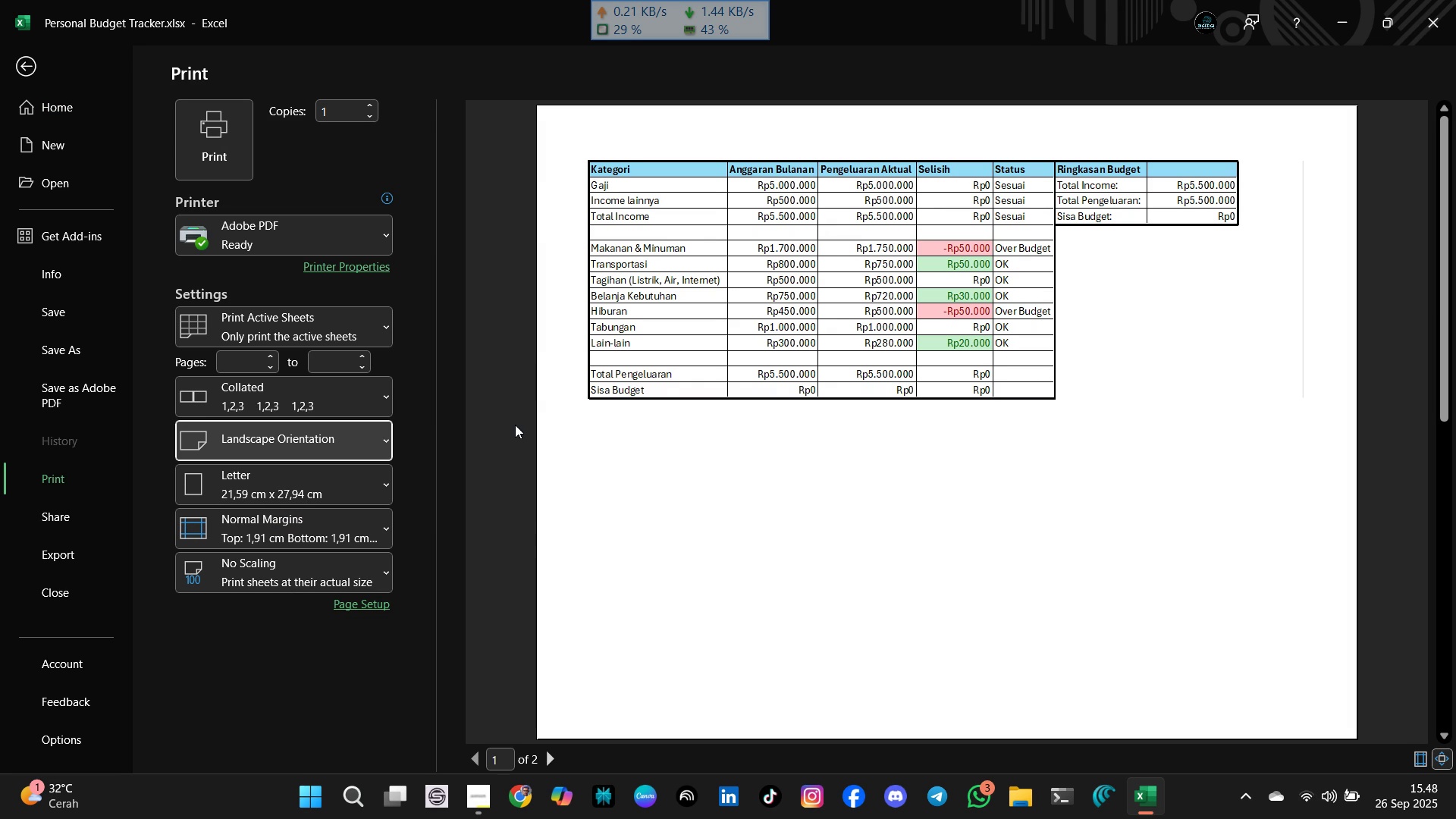 
key(Escape)
 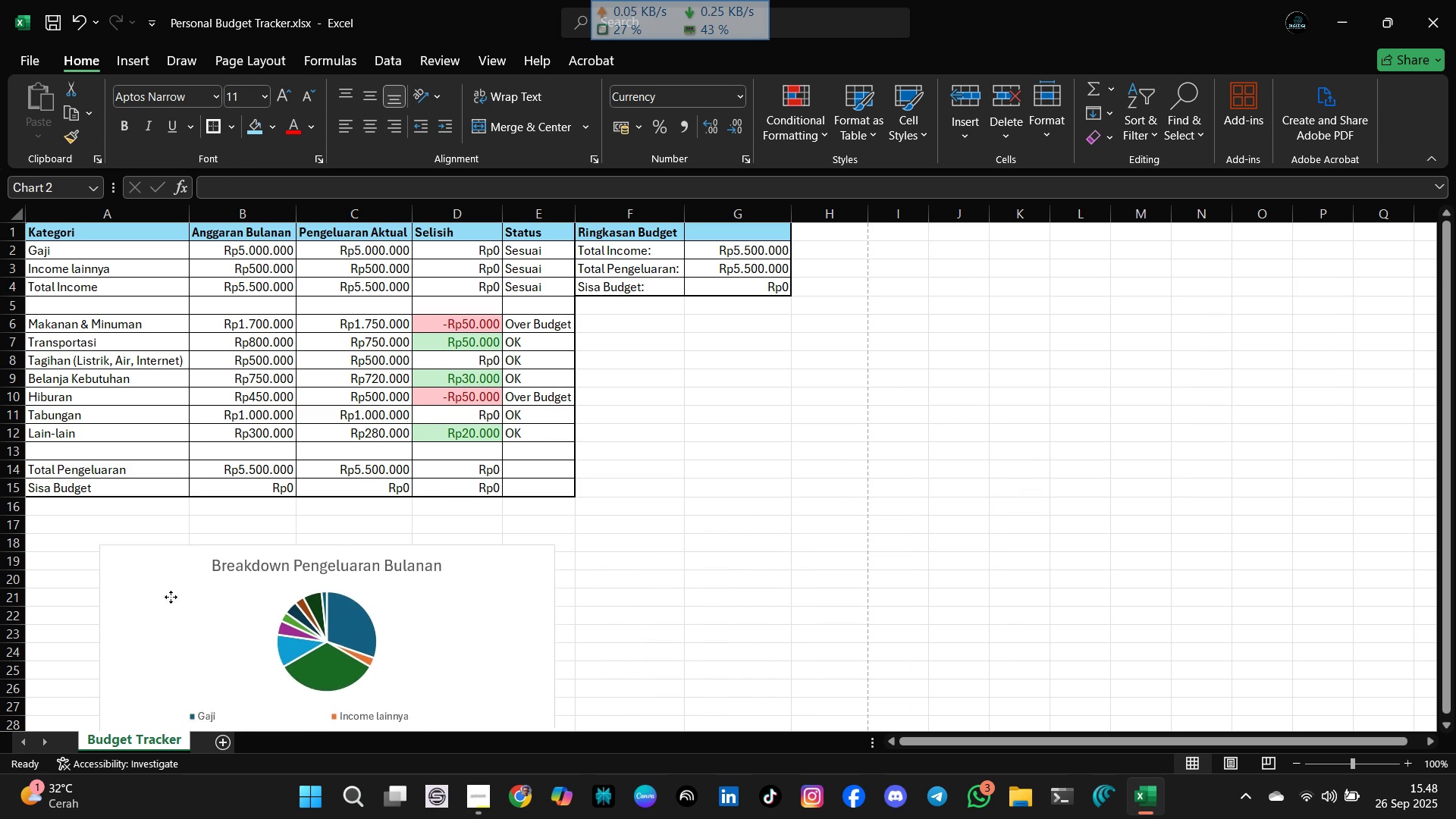 
mouse_move([180, 561])
 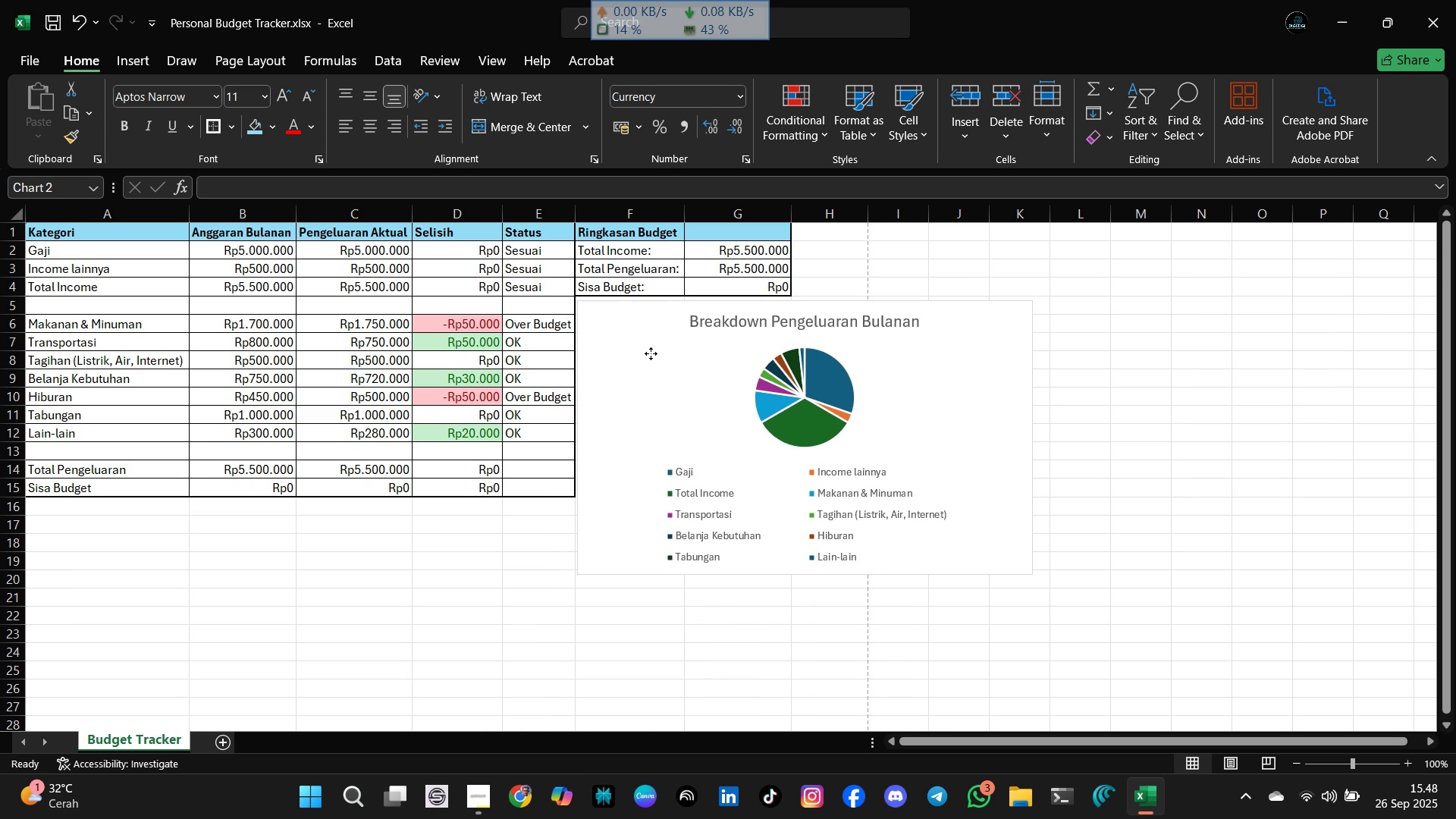 
wait(12.84)
 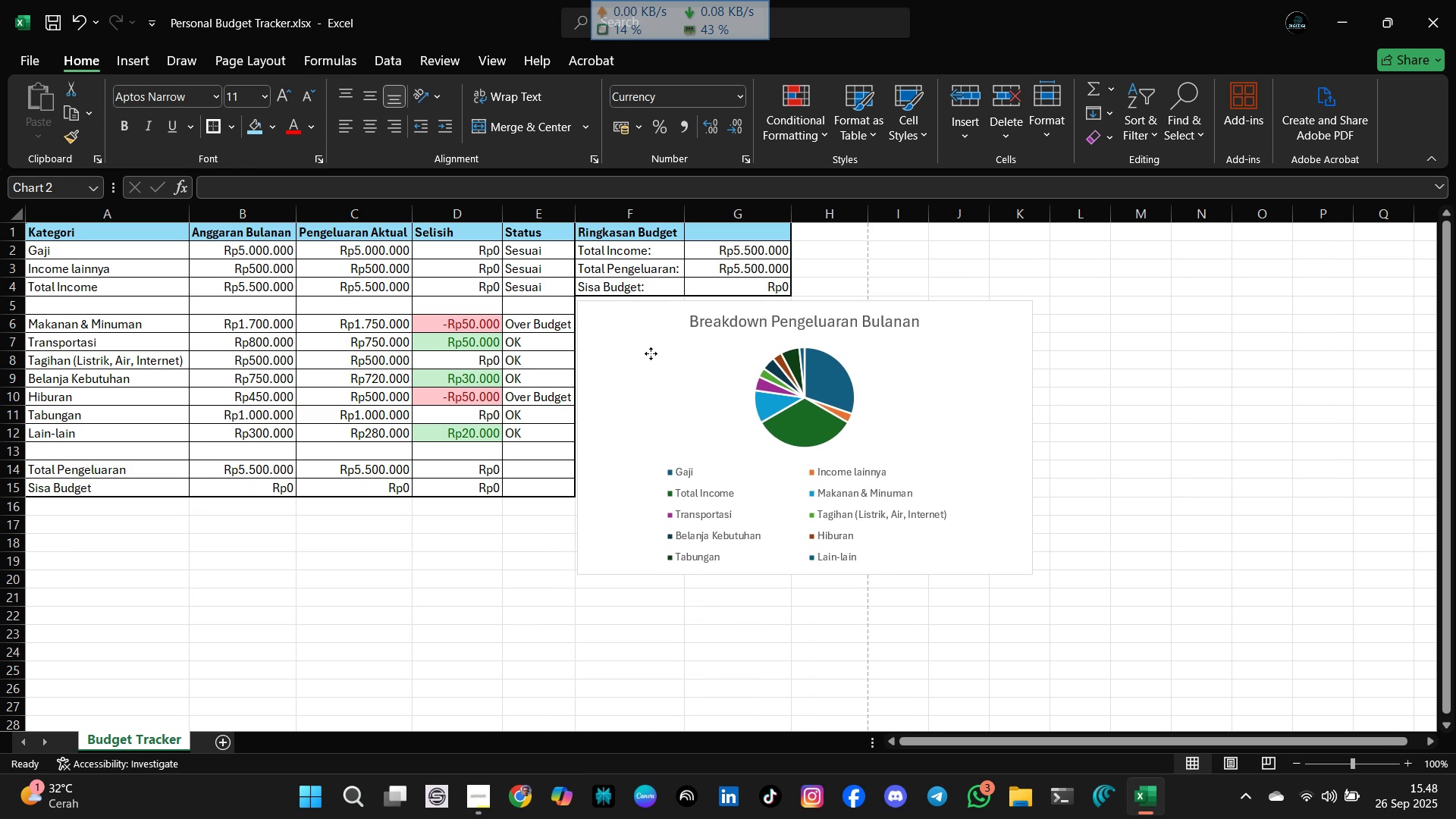 
left_click([30, 64])
 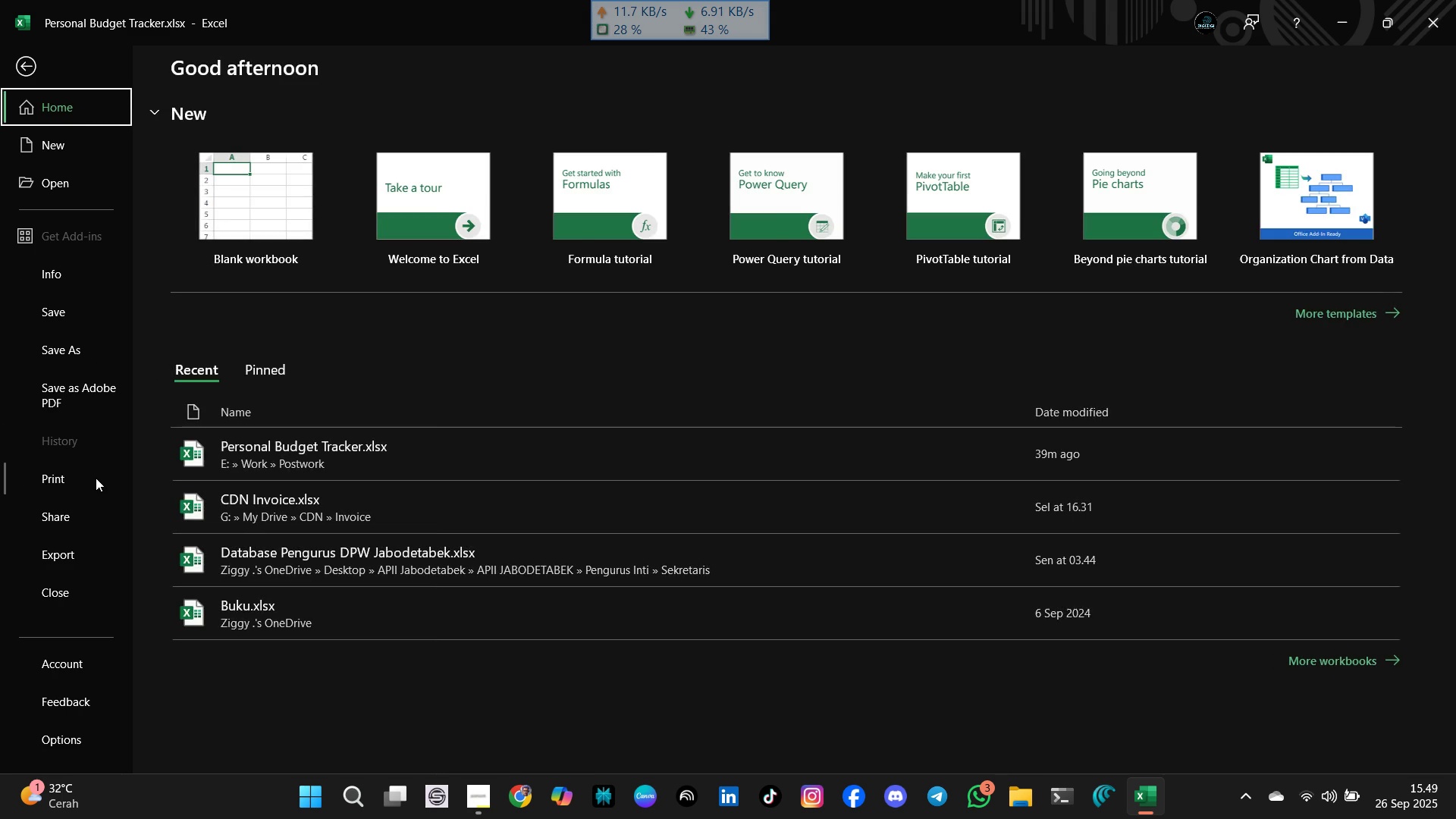 
left_click([96, 478])
 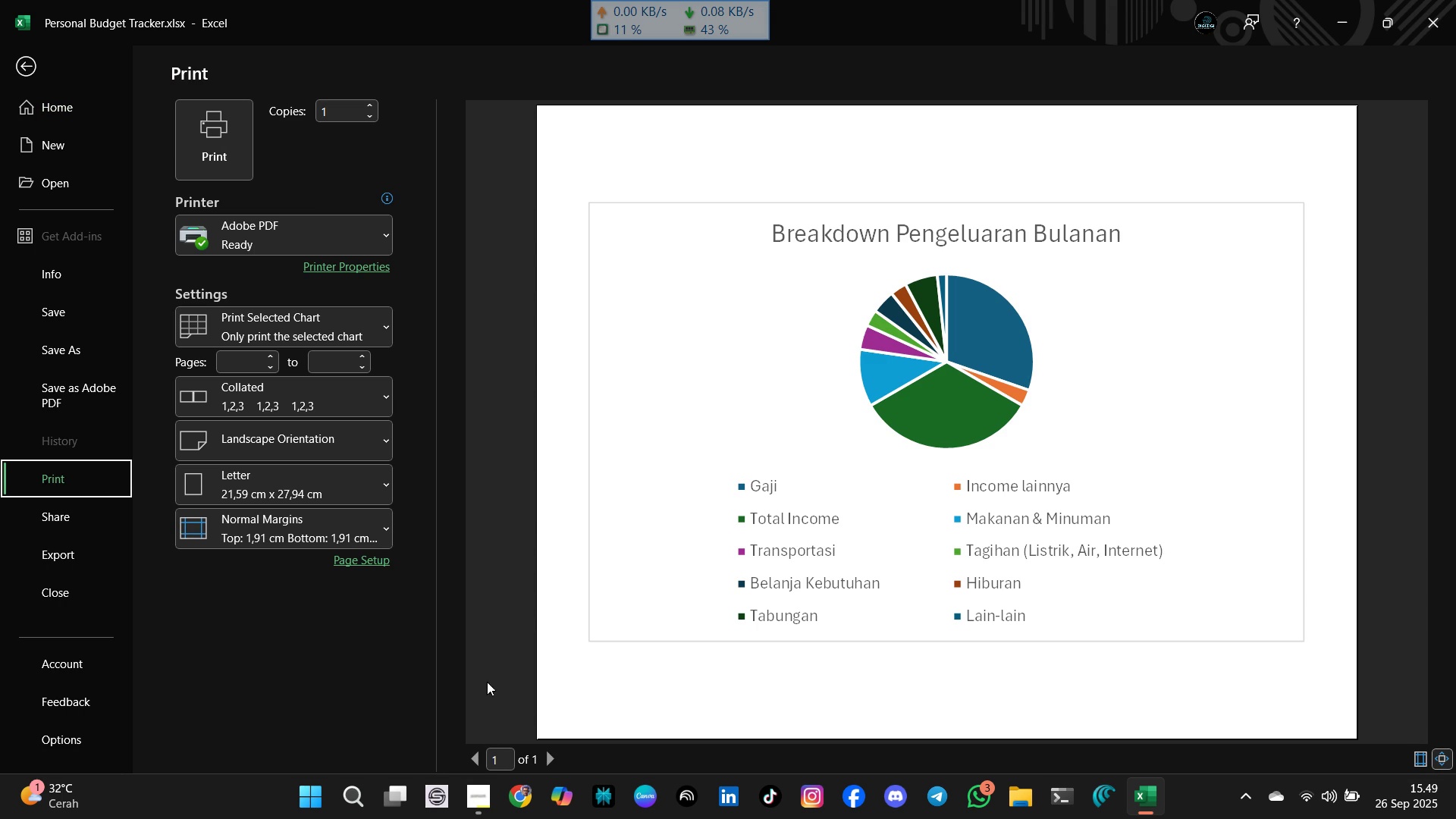 
key(Escape)
 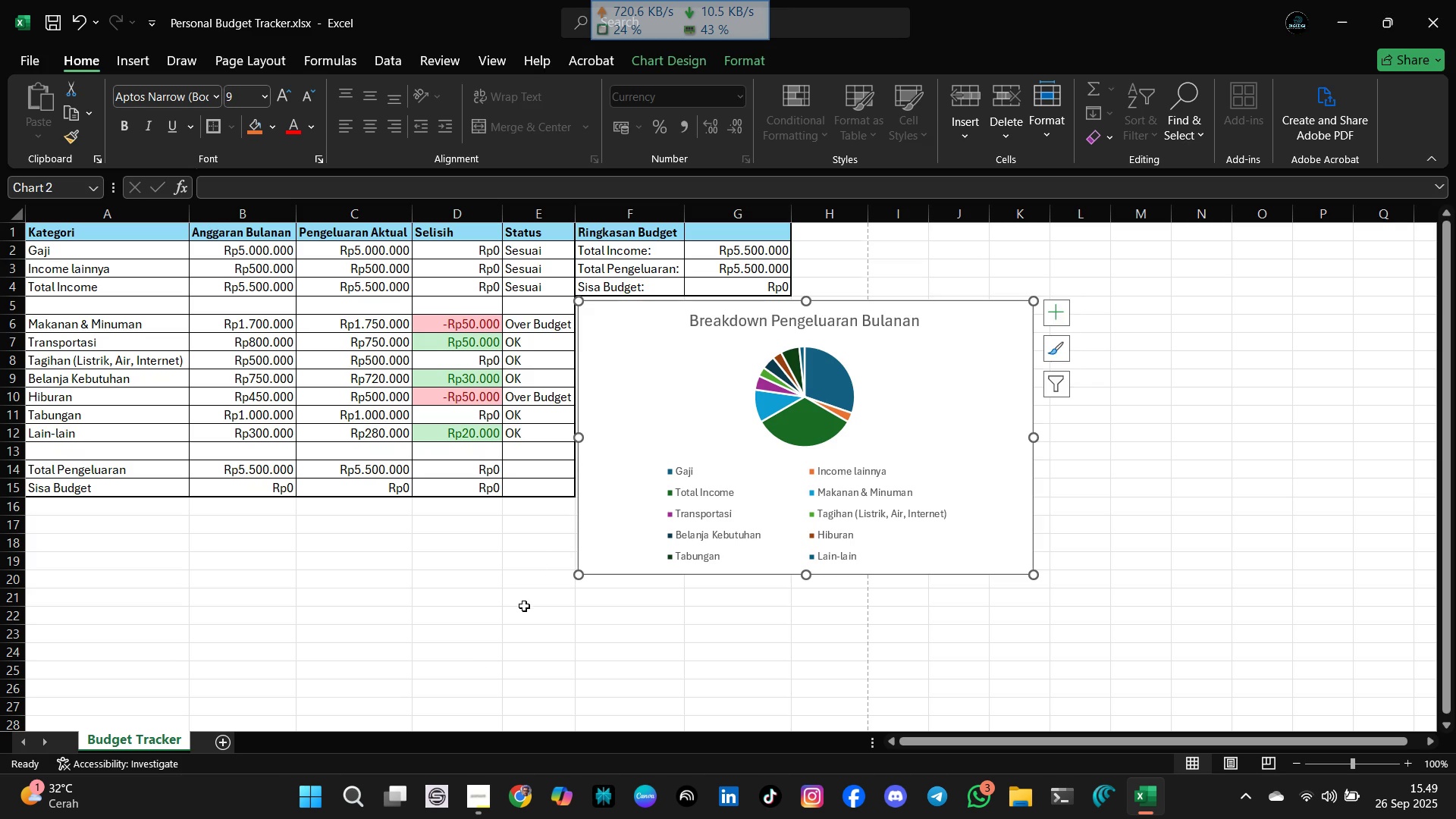 
left_click([524, 606])
 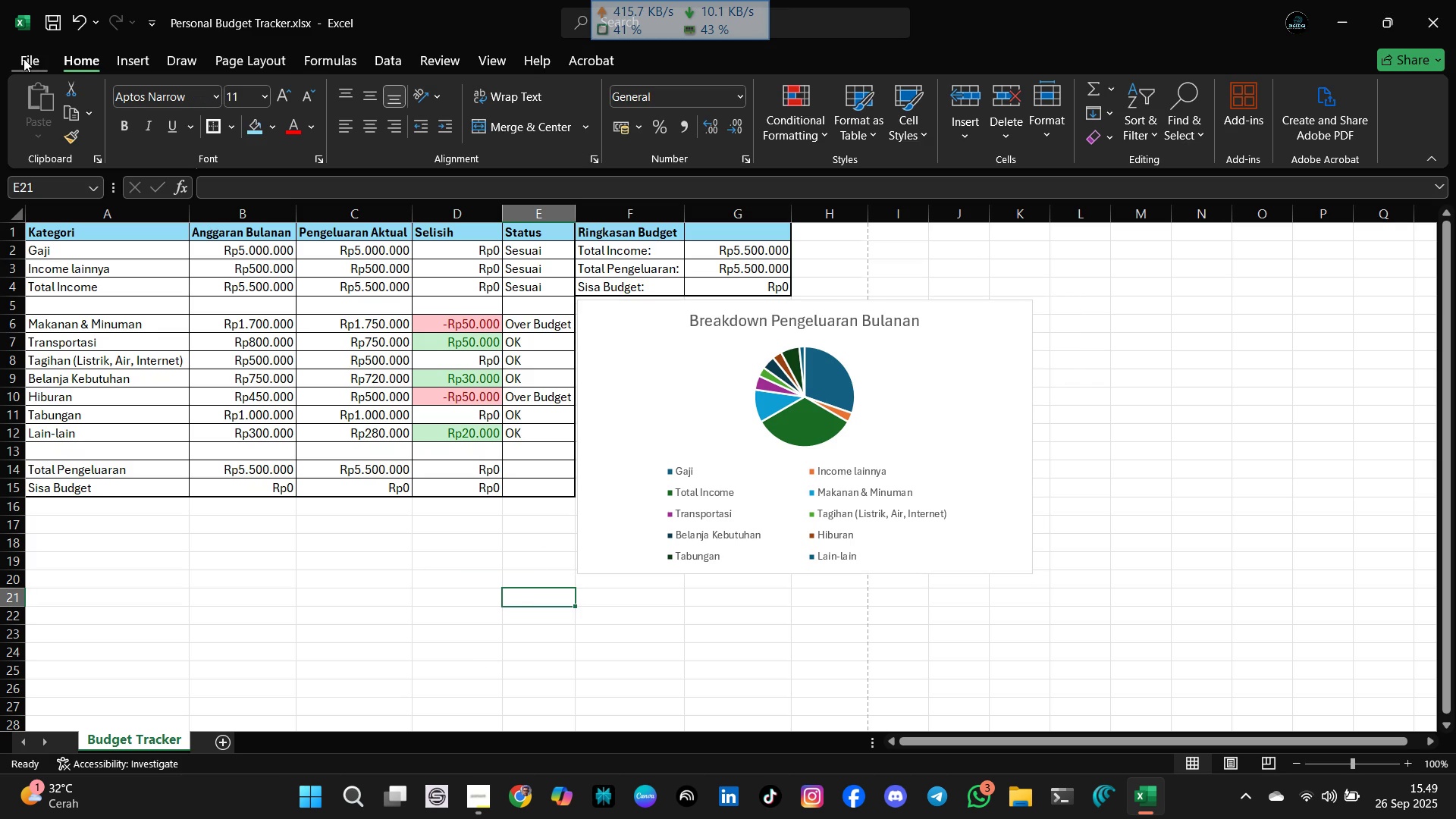 
left_click([24, 58])
 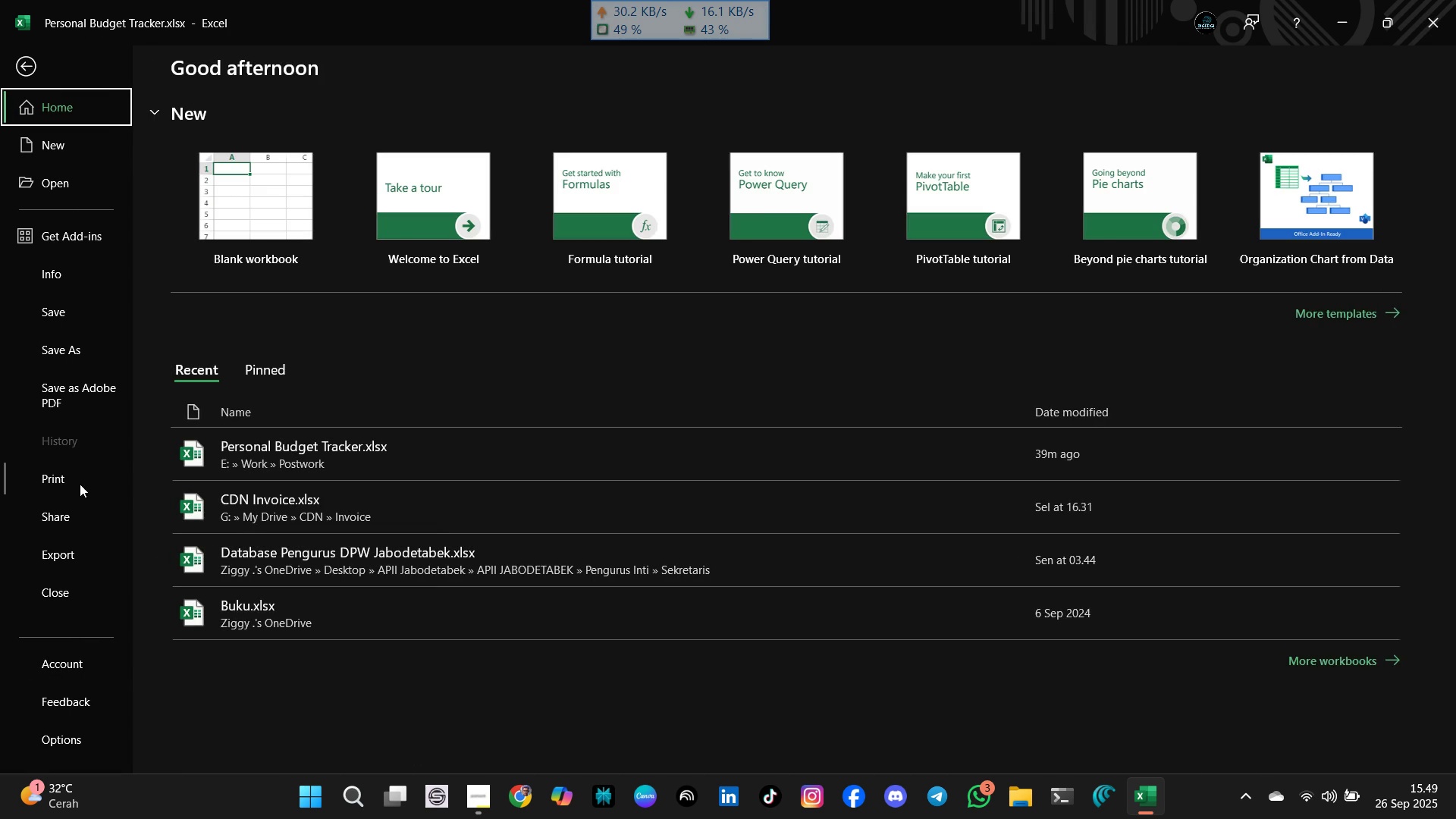 
left_click([80, 476])
 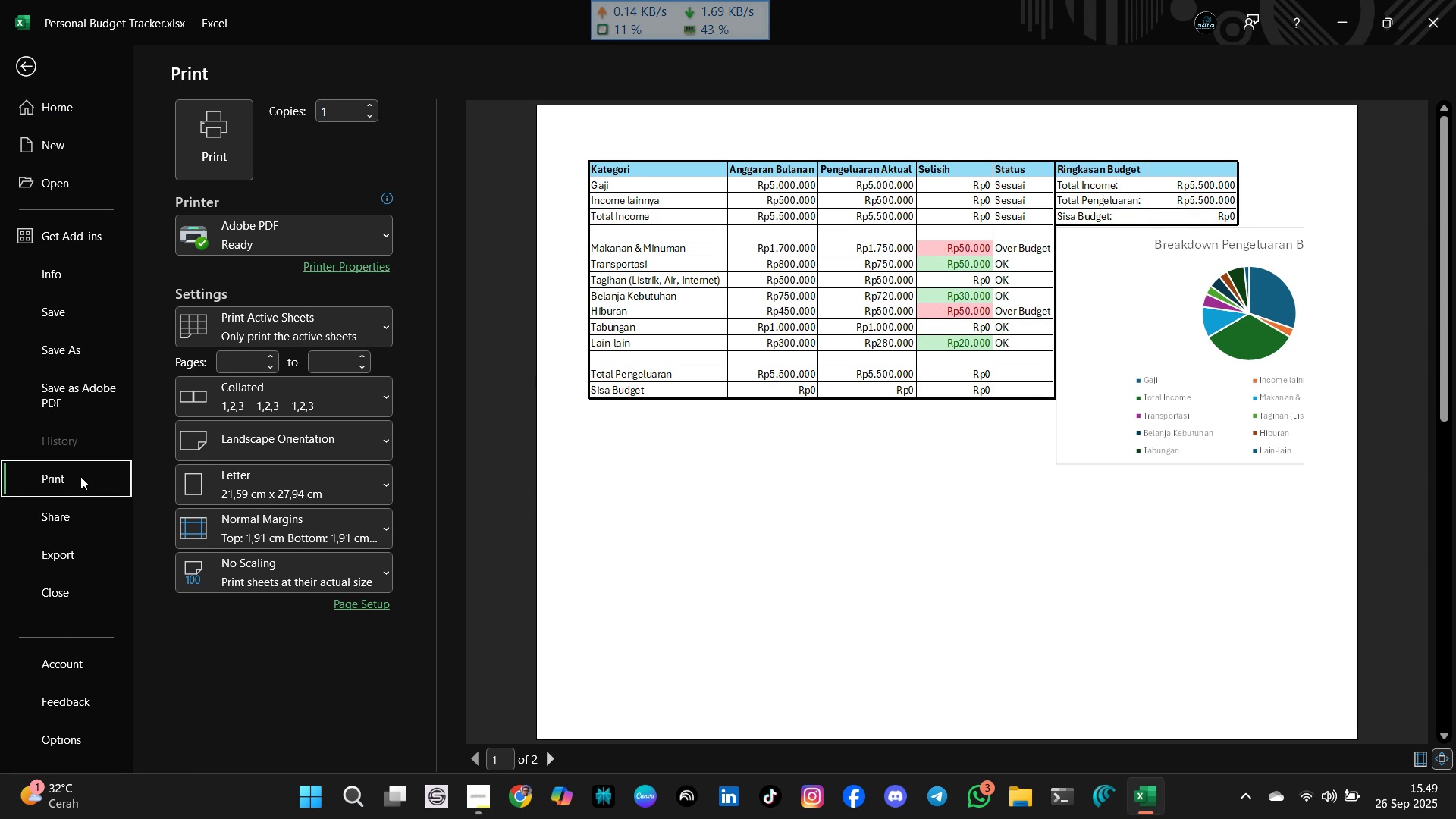 
wait(10.32)
 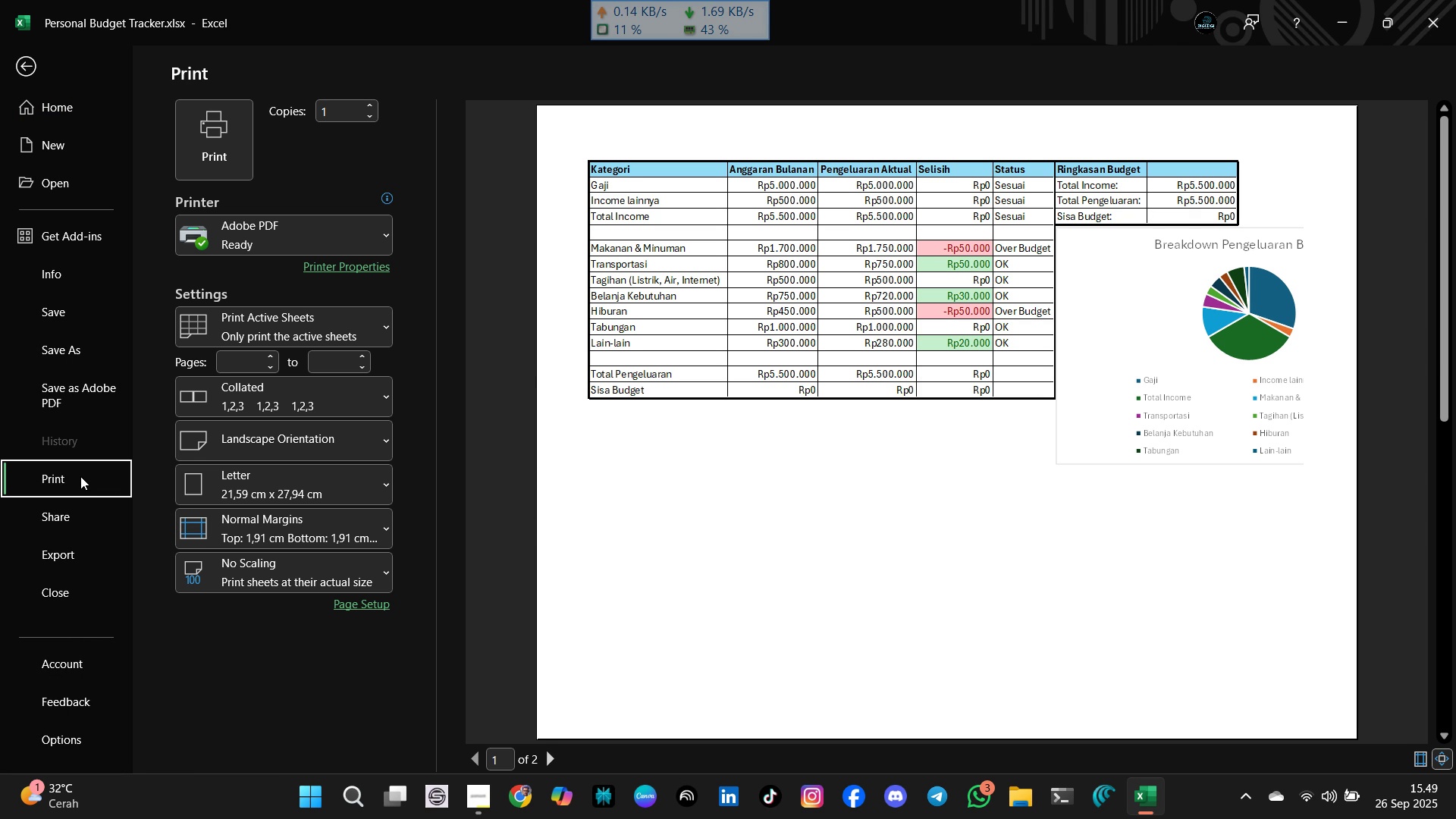 
key(Escape)
 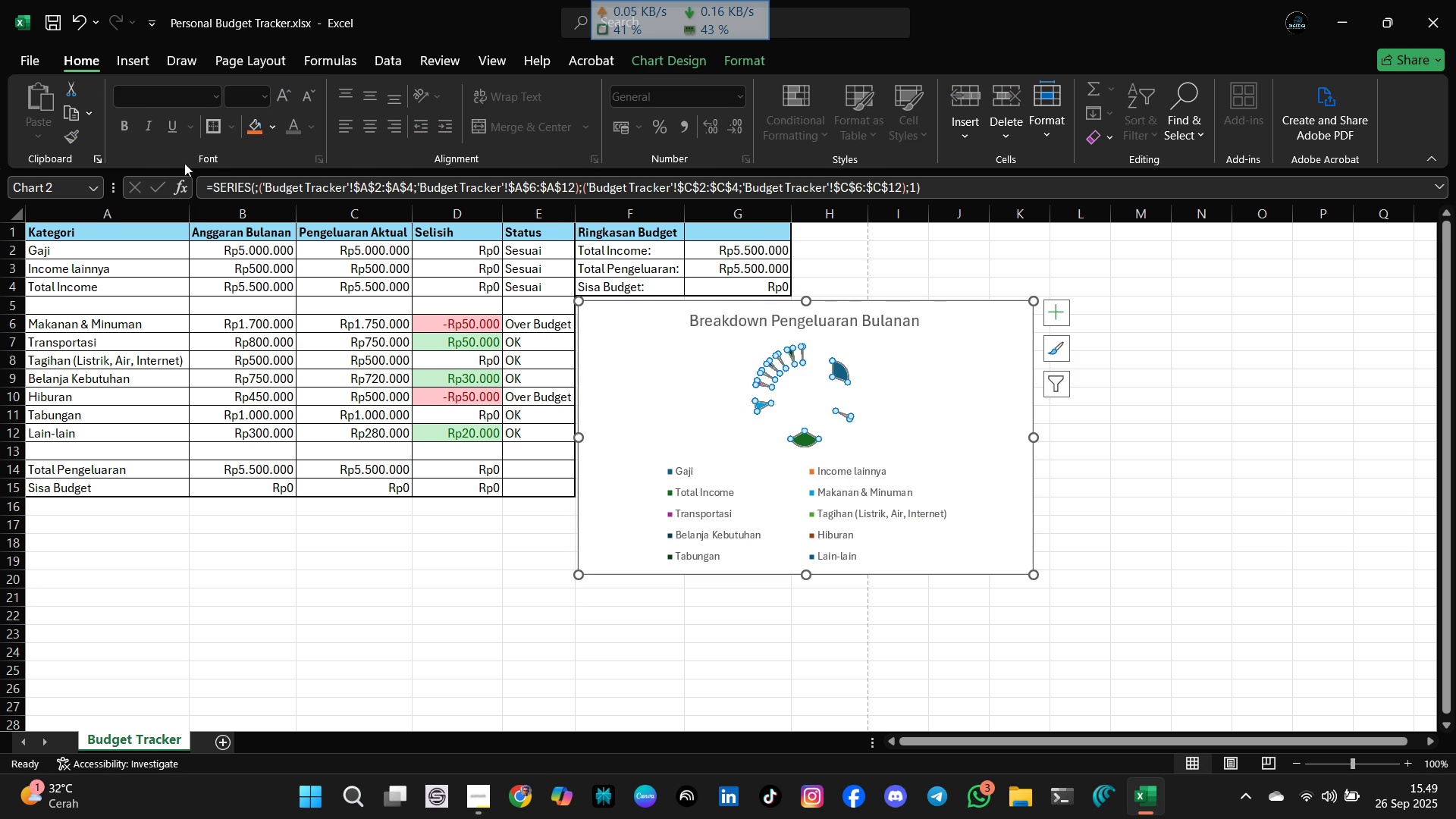 
wait(6.16)
 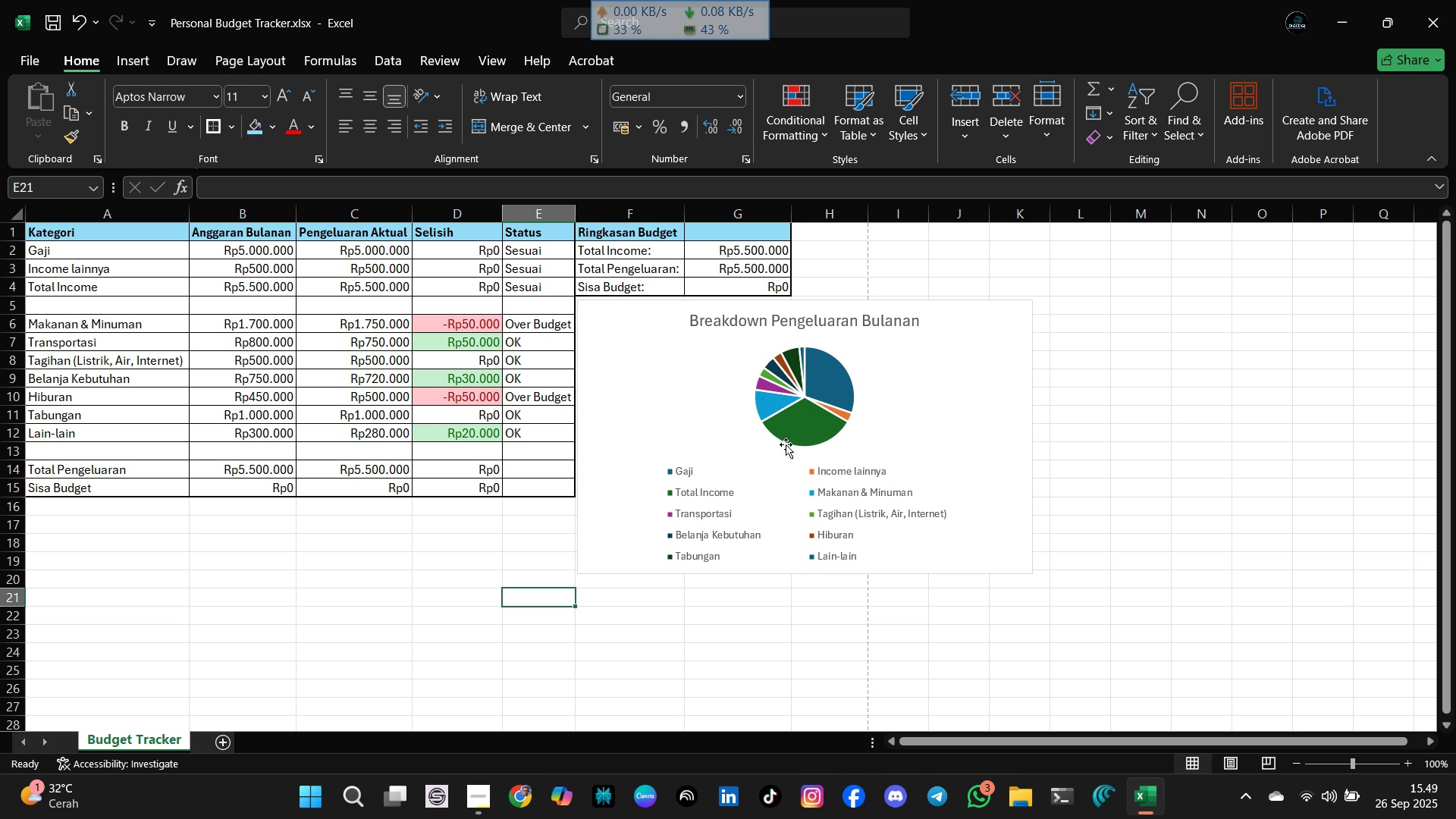 
left_click([80, 24])
 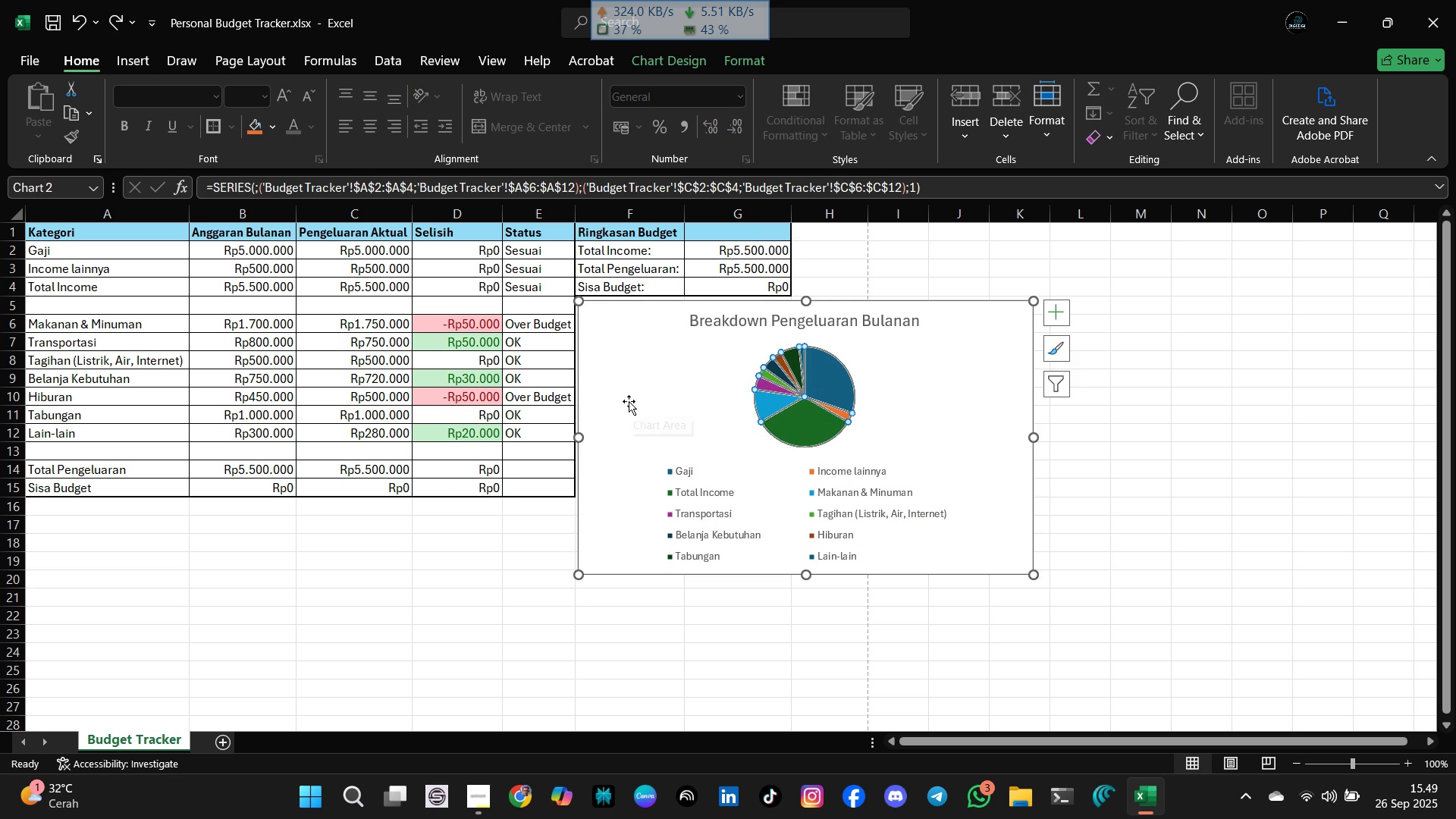 
left_click([629, 401])
 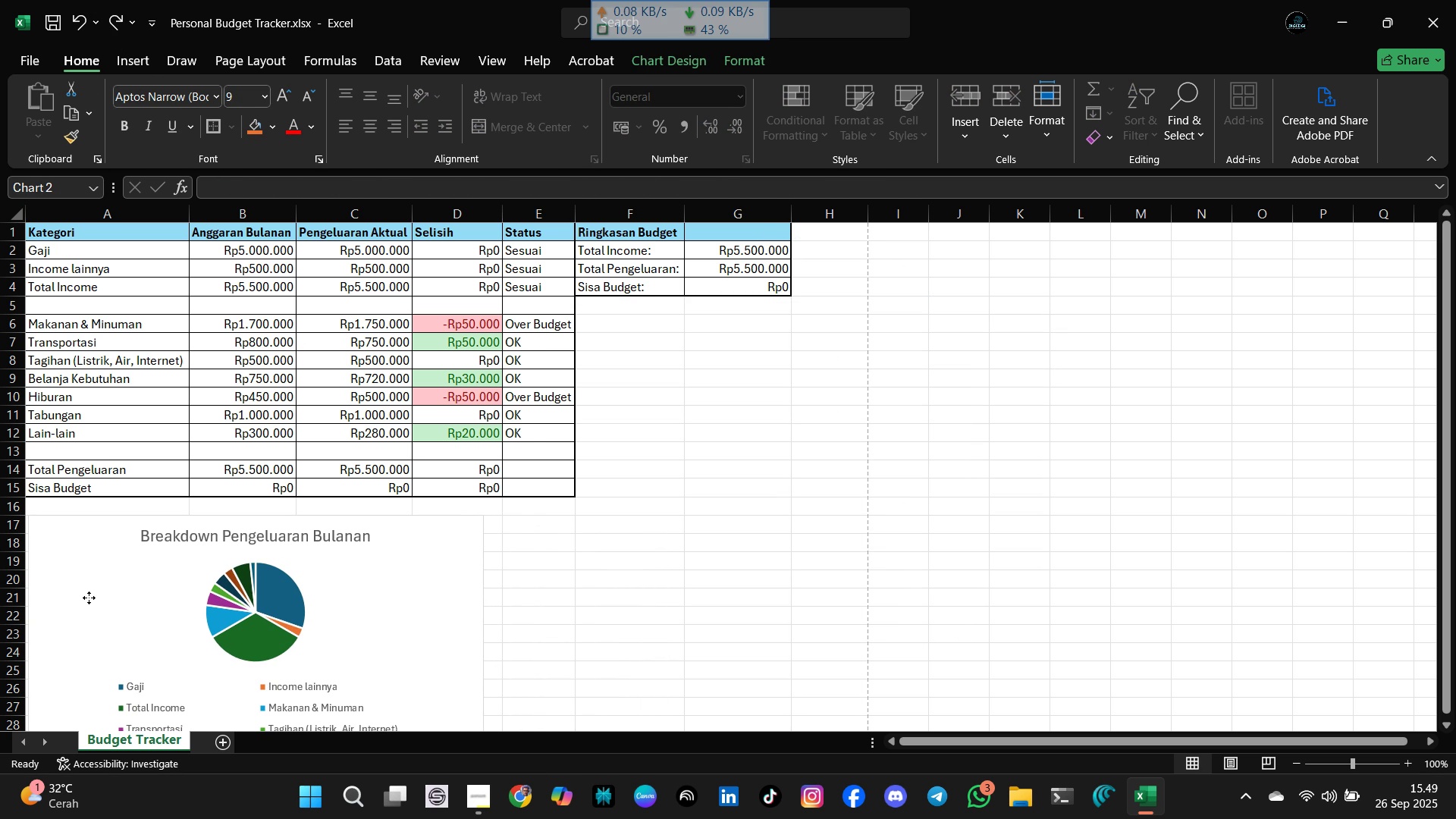 
wait(11.11)
 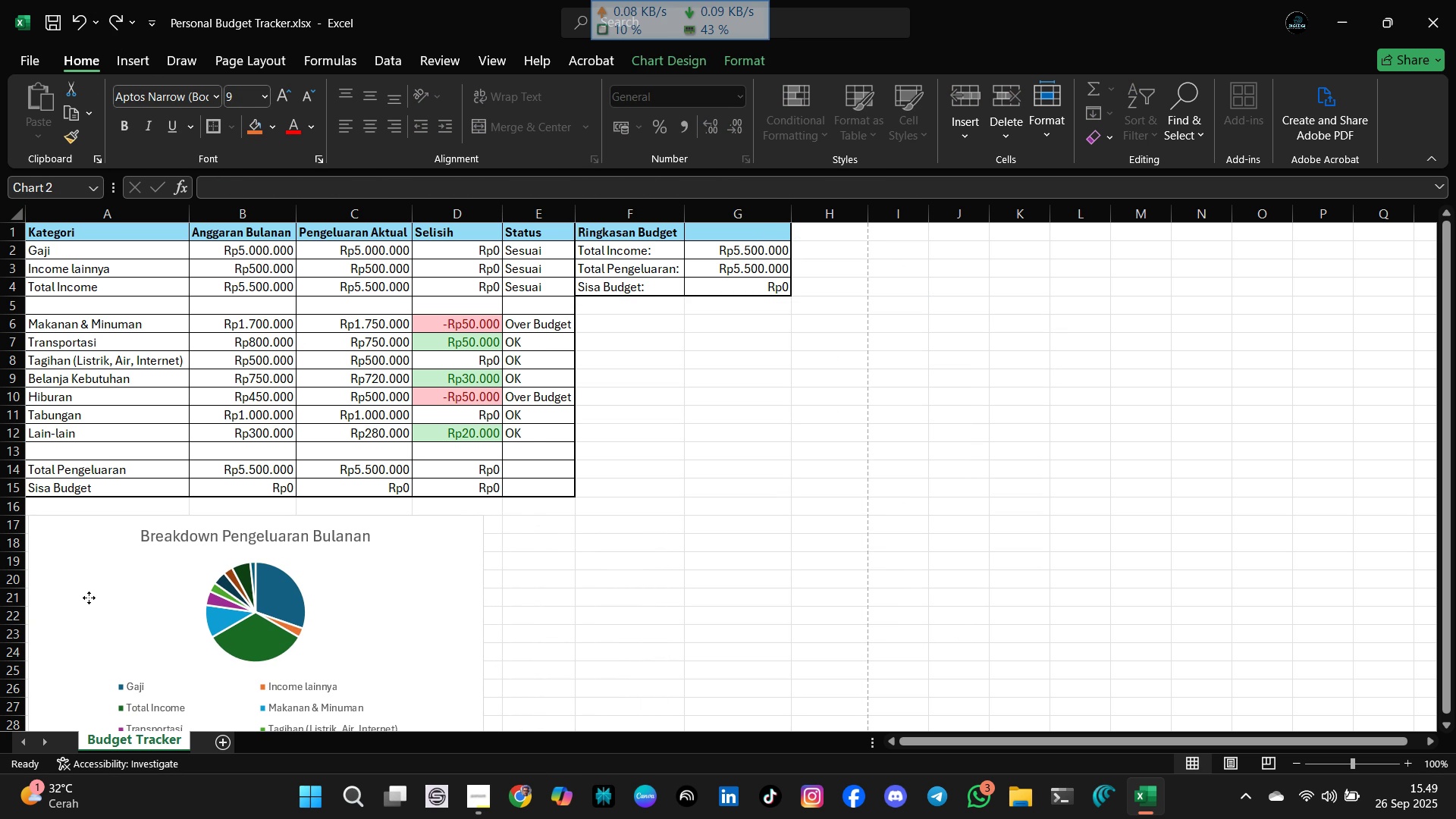 
left_click([14, 65])
 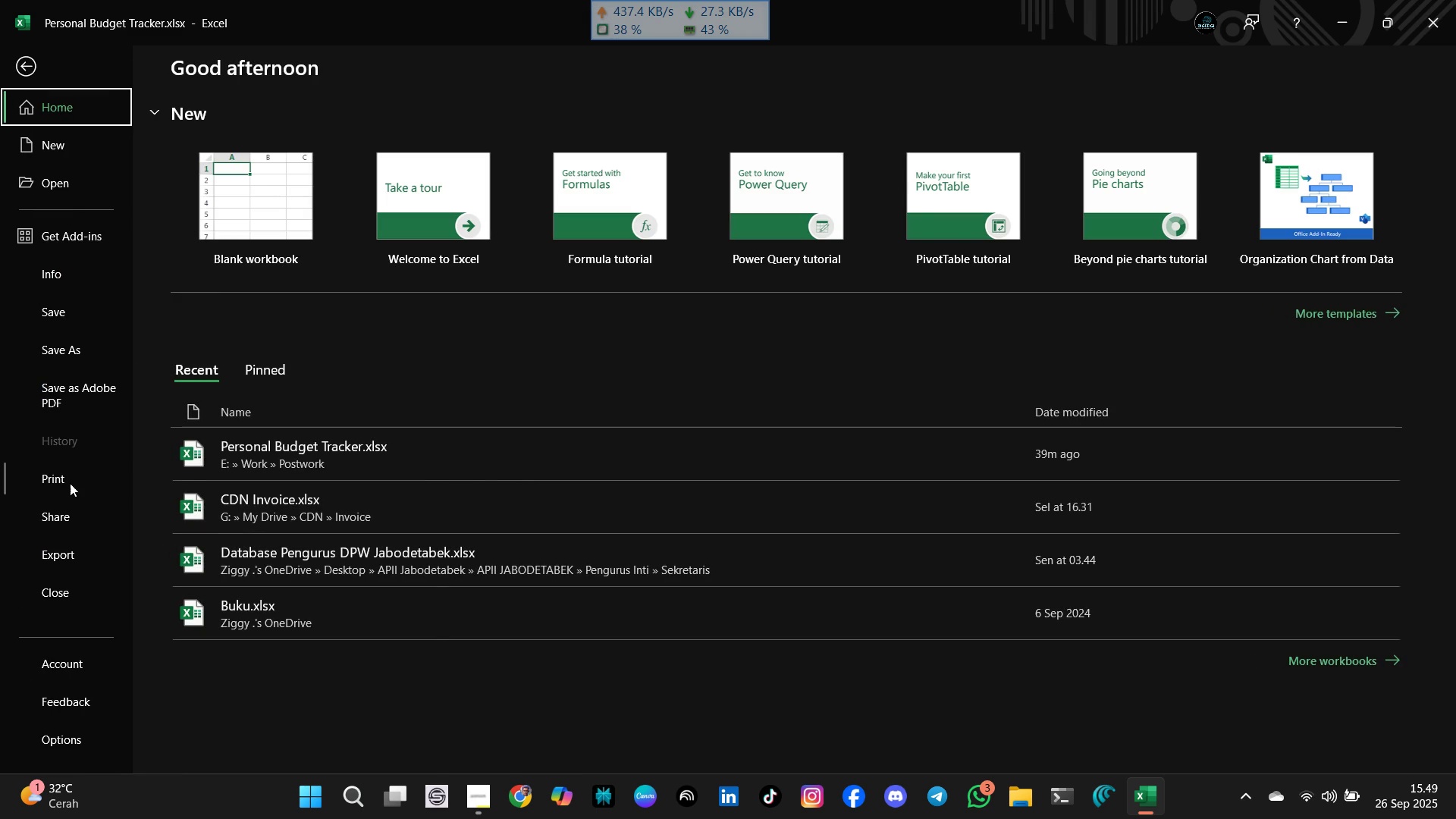 
left_click([71, 485])
 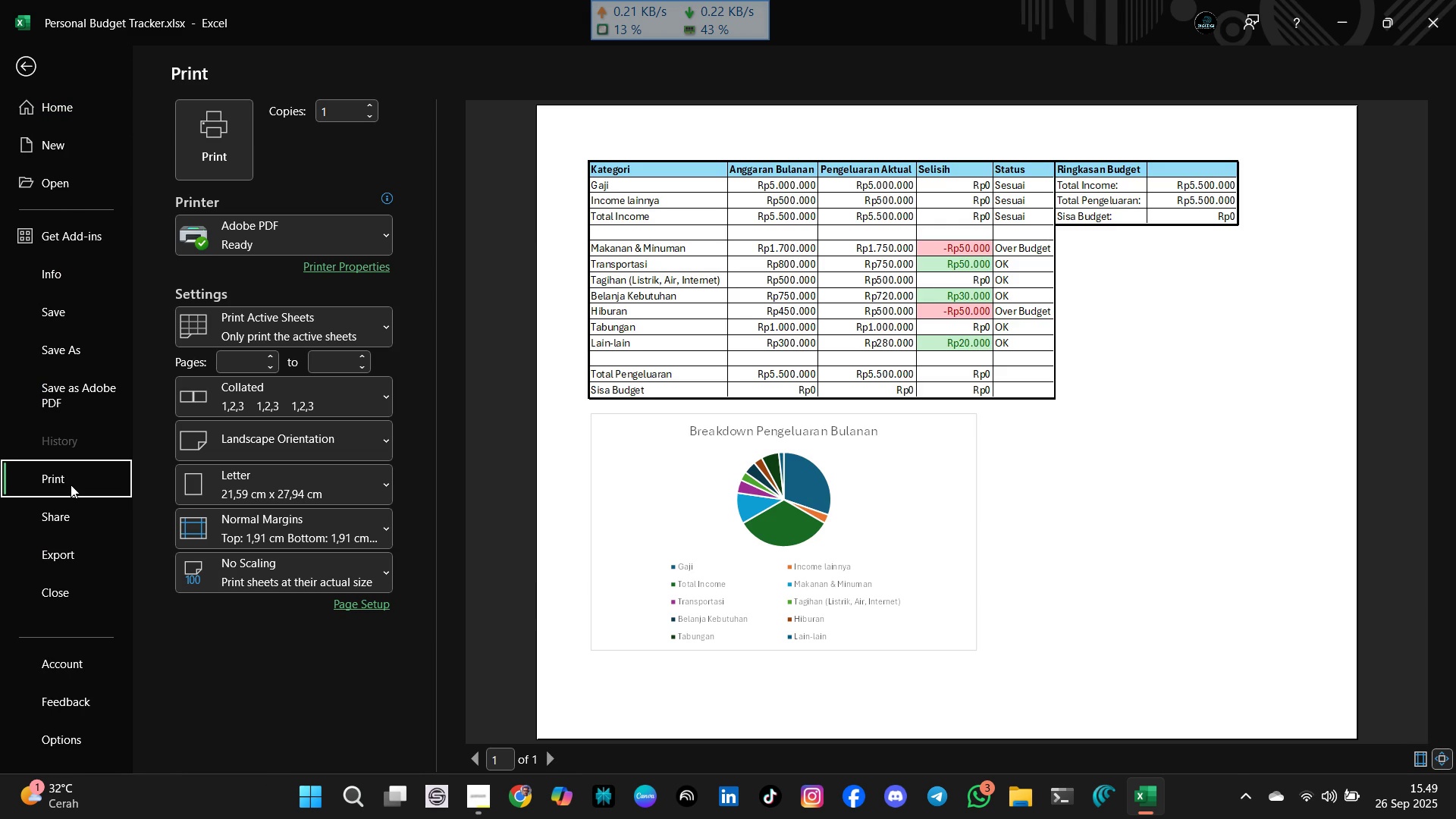 
key(Escape)
 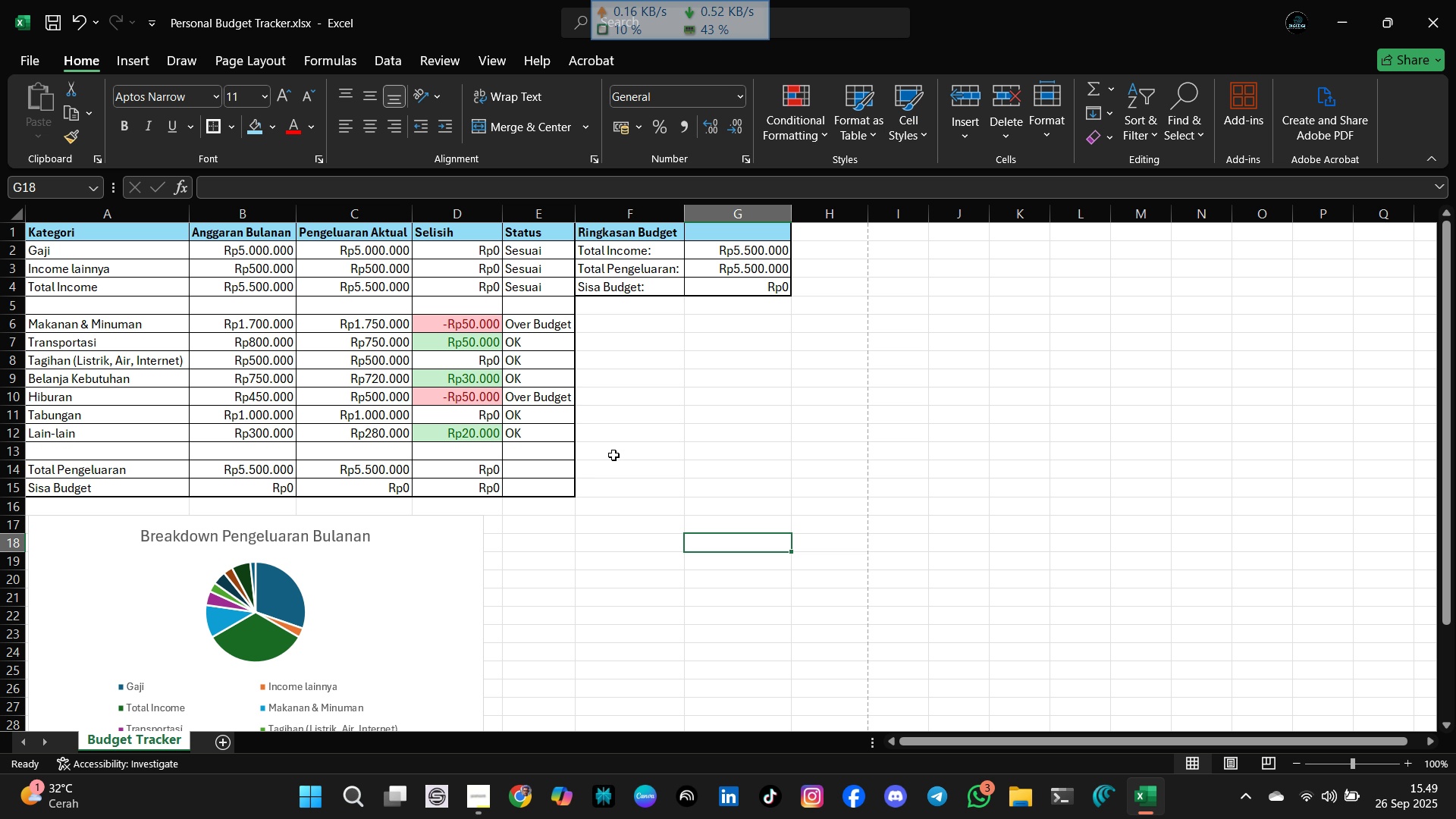 
wait(19.09)
 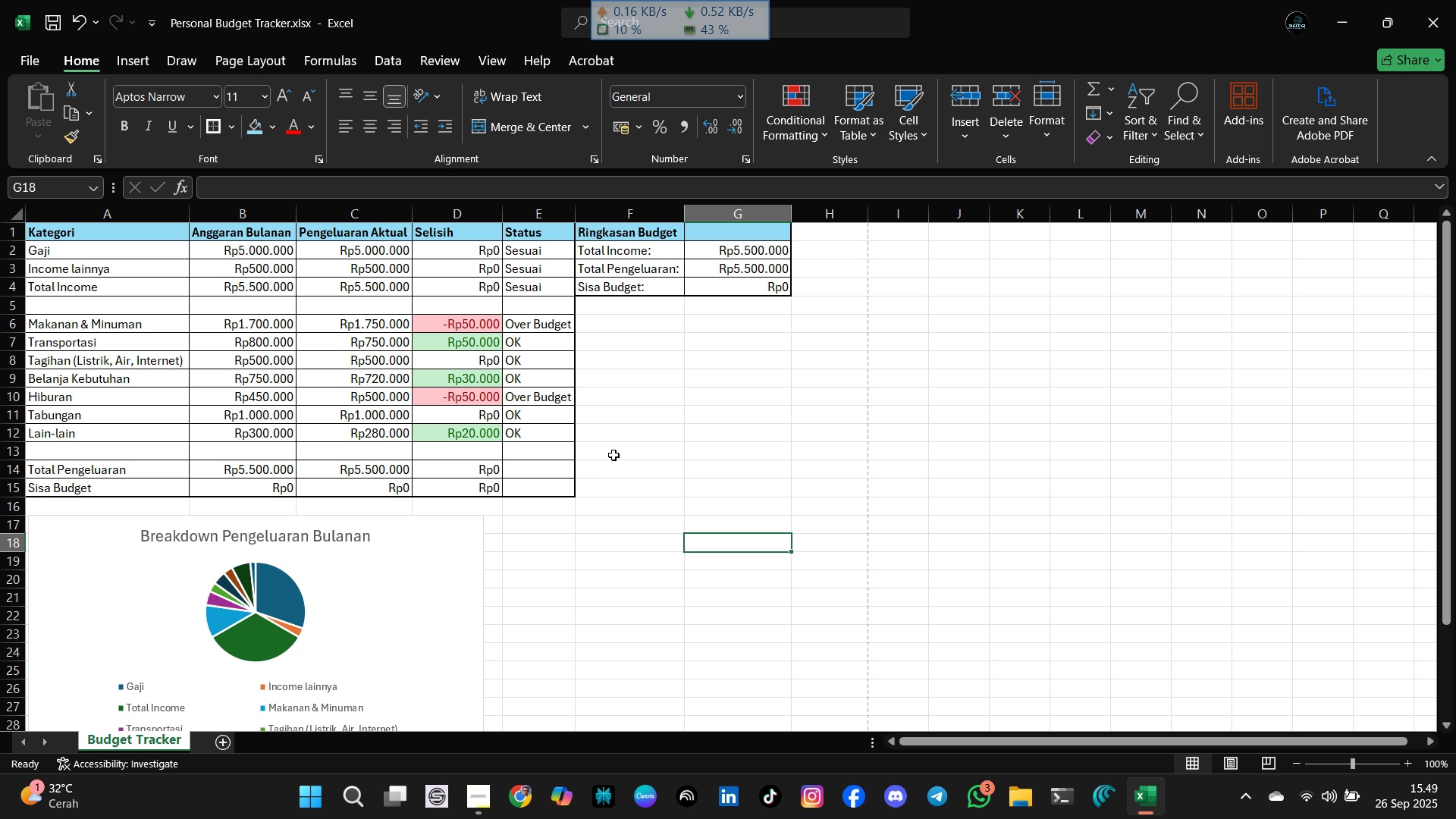 
left_click([21, 61])
 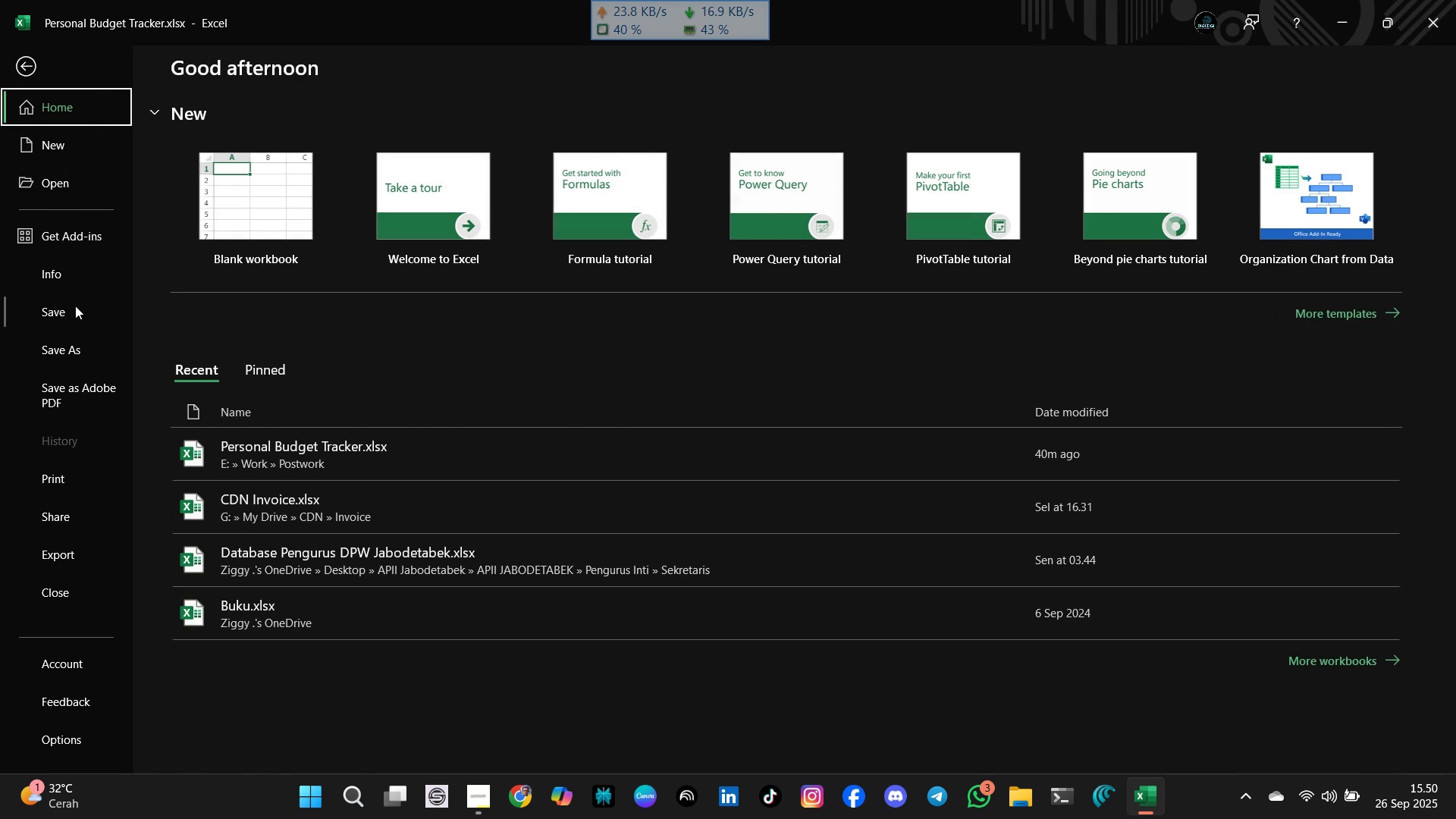 
left_click([75, 306])
 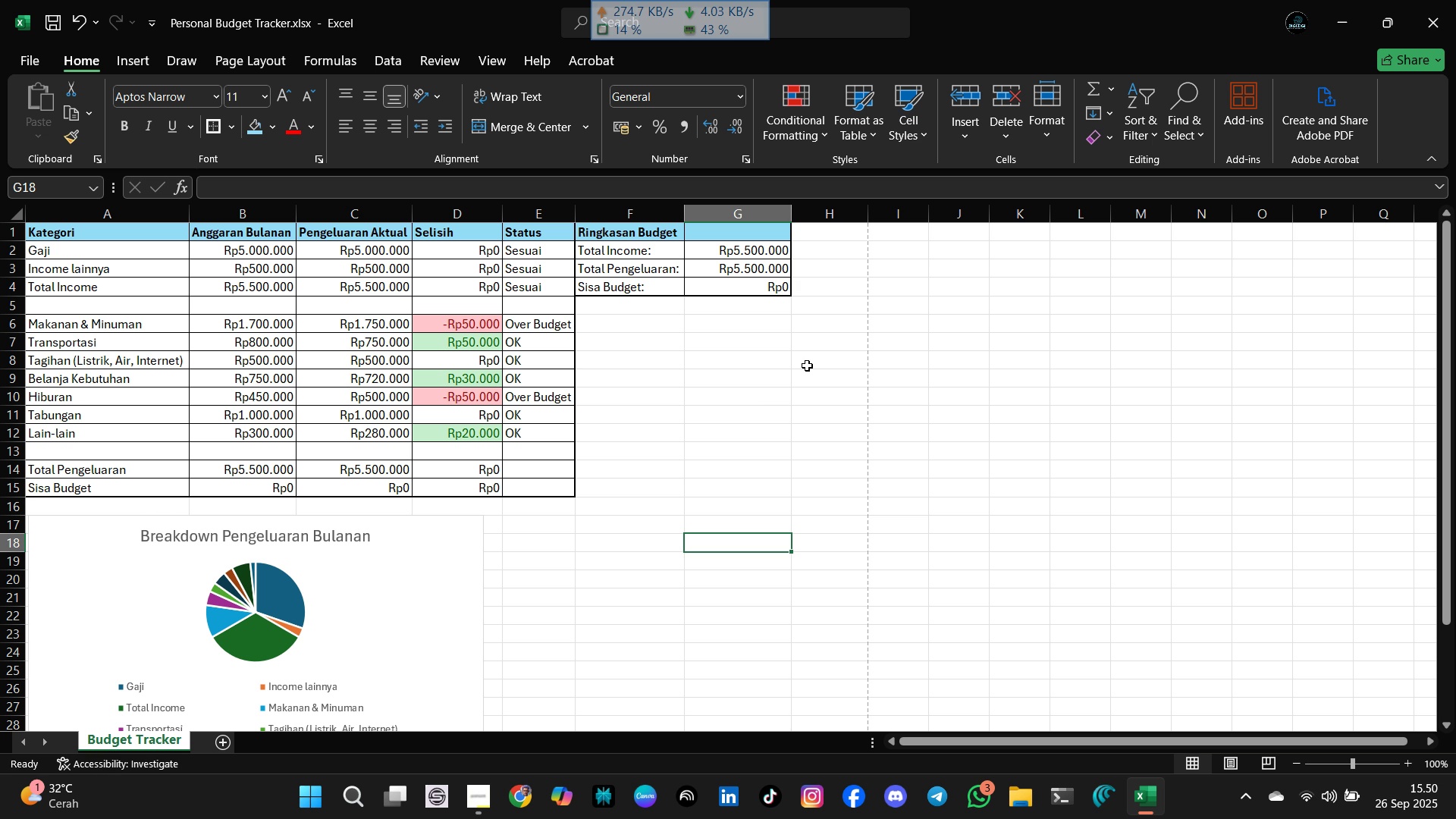 
wait(9.52)
 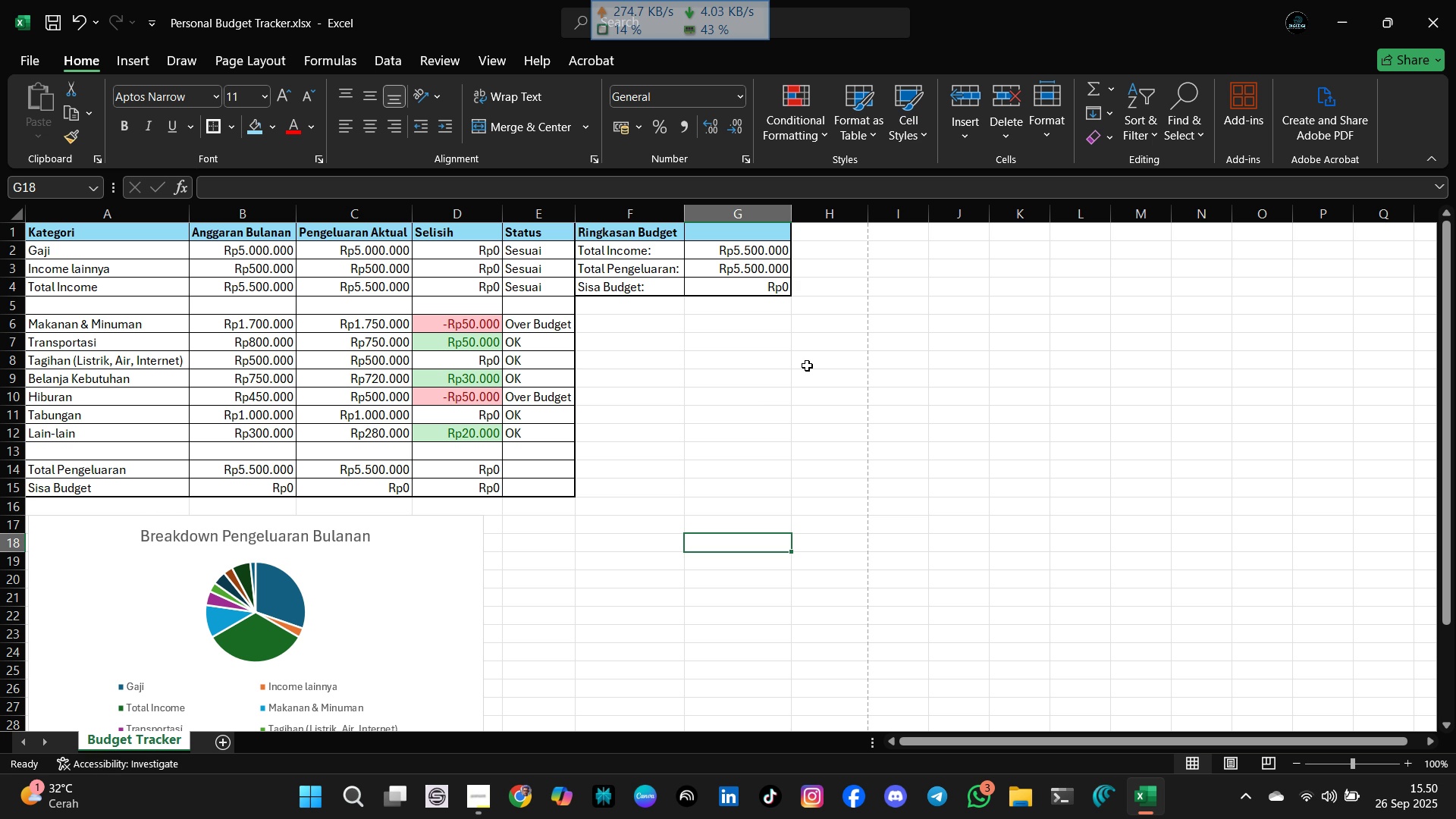 
left_click([252, 472])
 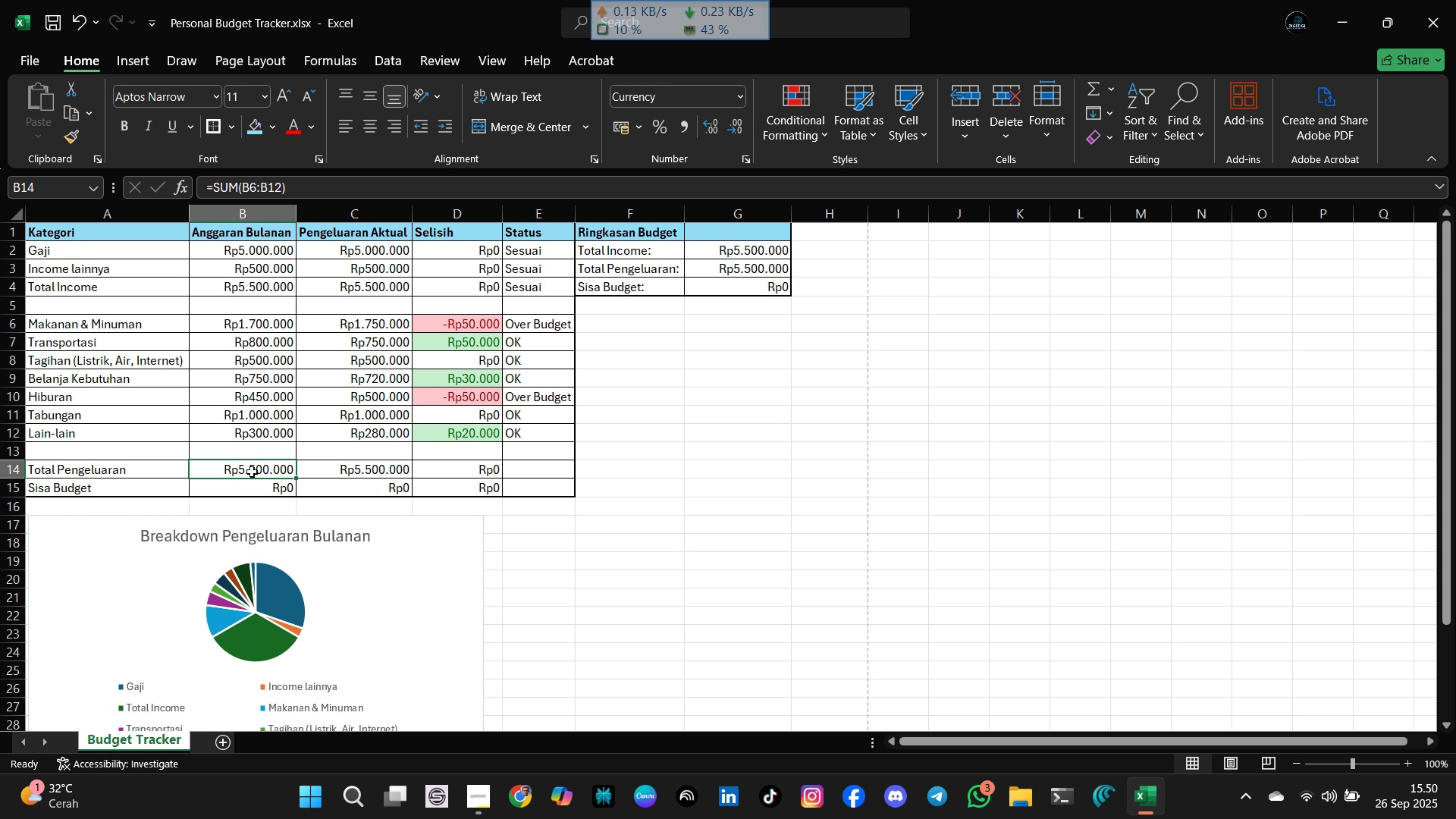 
wait(22.87)
 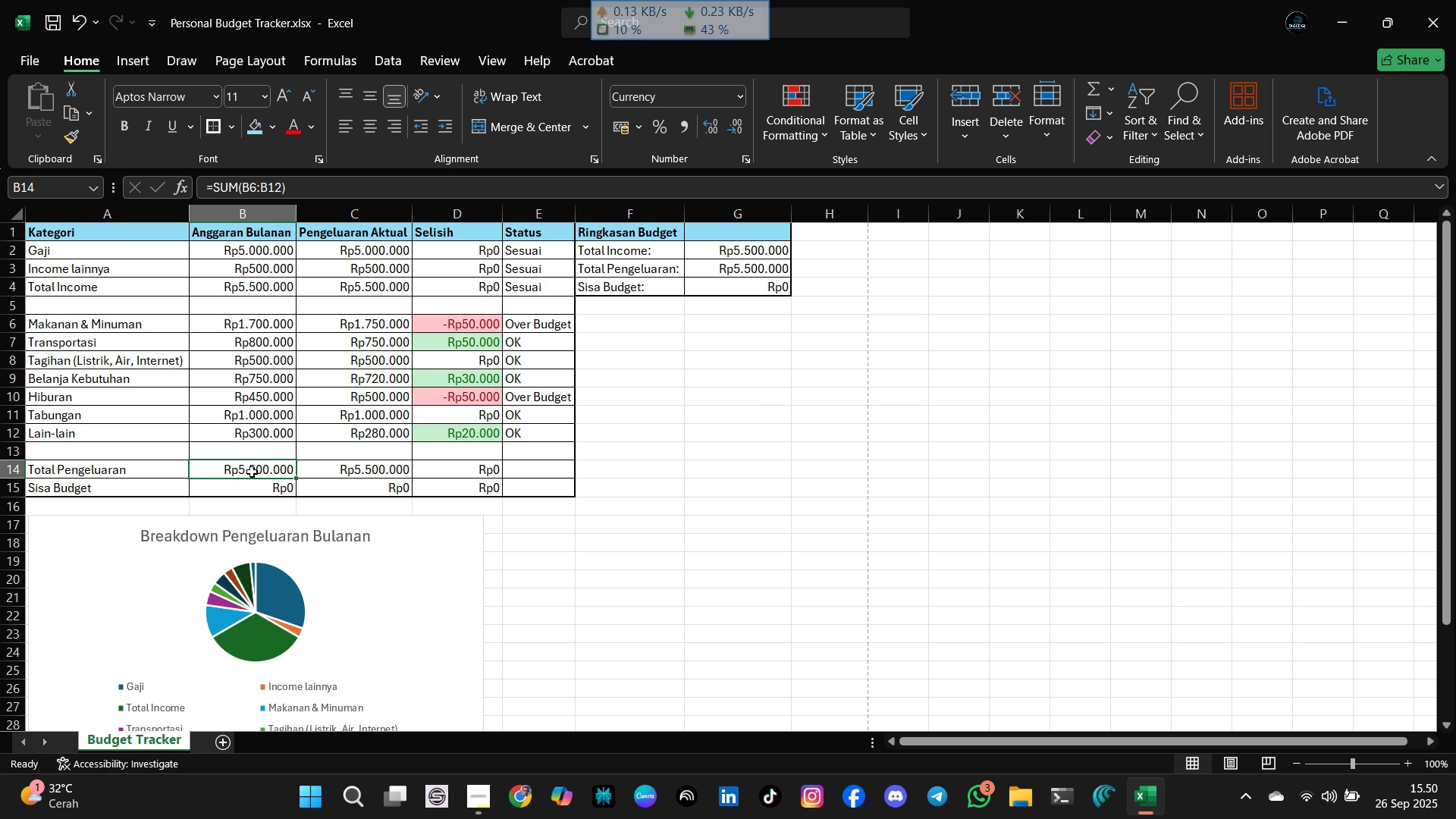 
left_click([487, 324])
 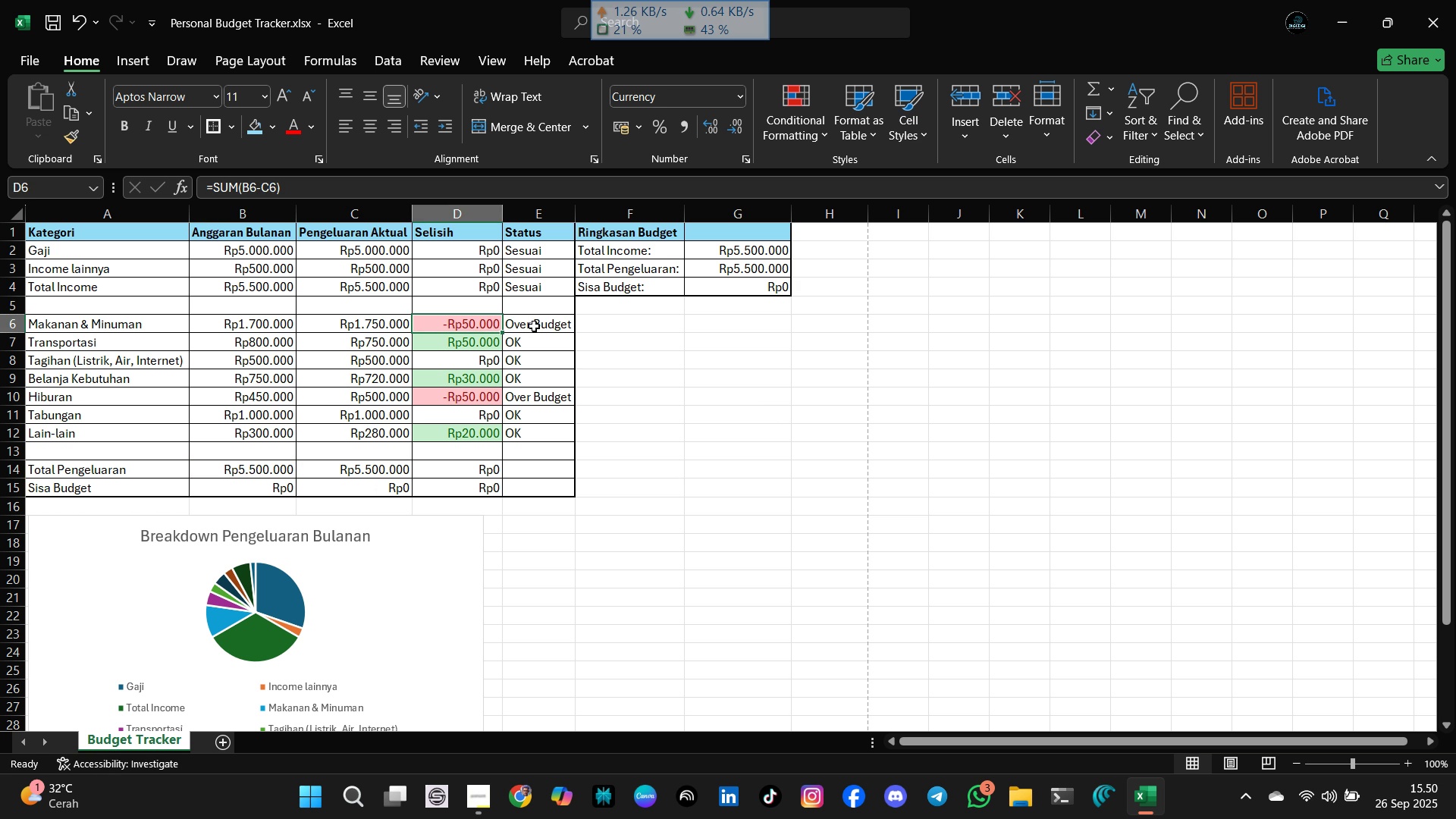 
left_click([534, 326])
 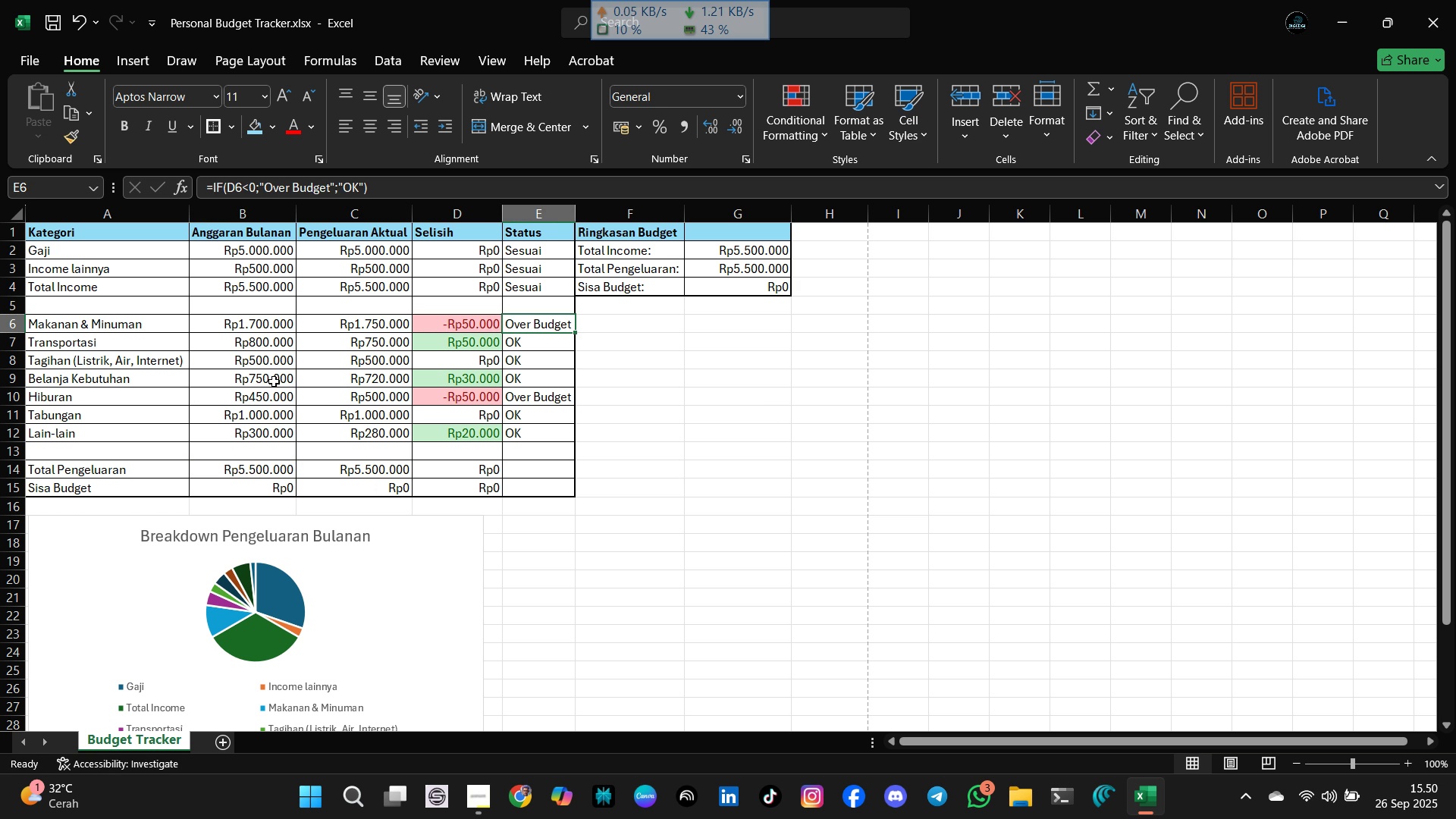 
wait(8.91)
 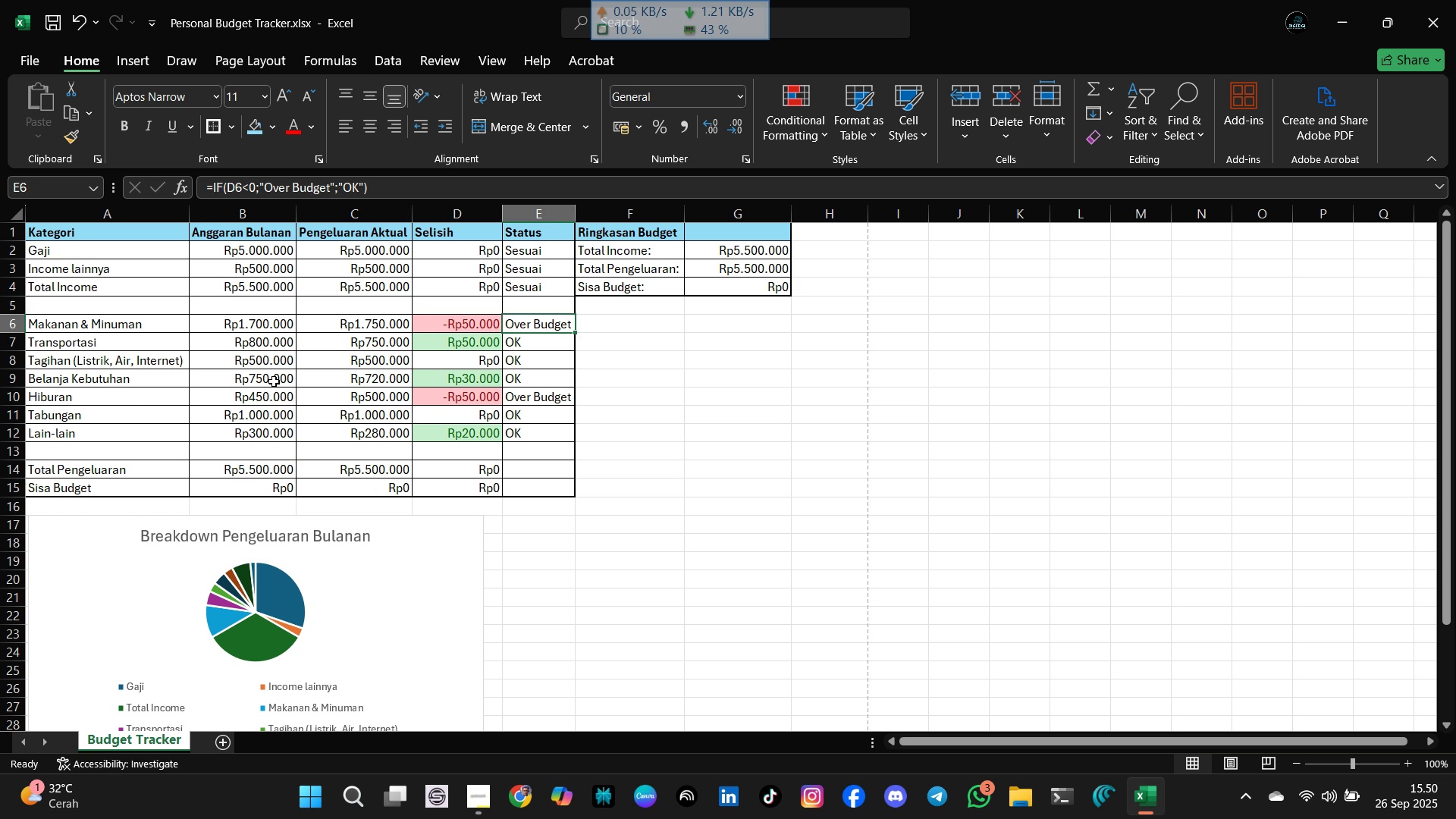 
left_click([463, 324])
 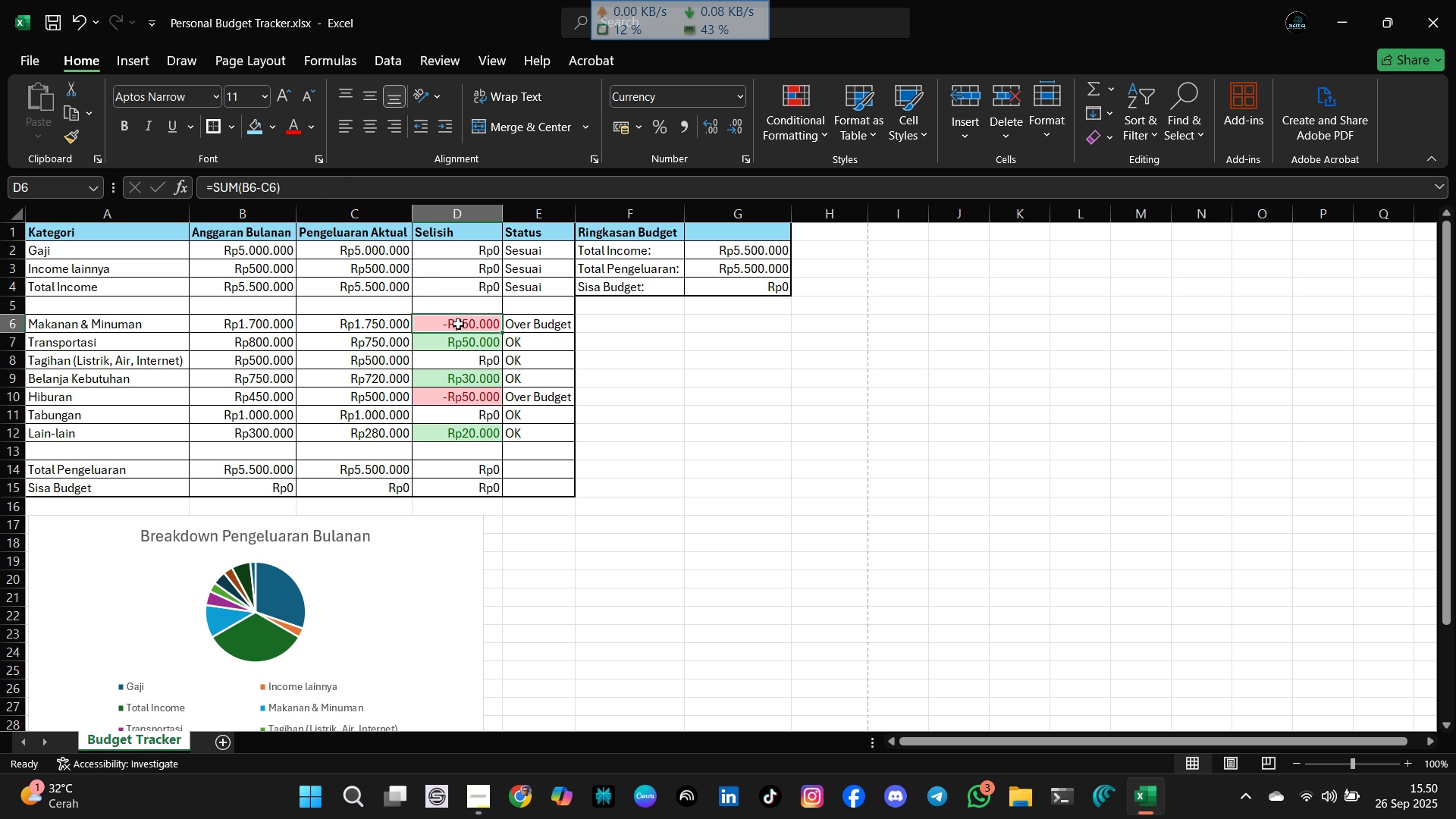 
wait(12.65)
 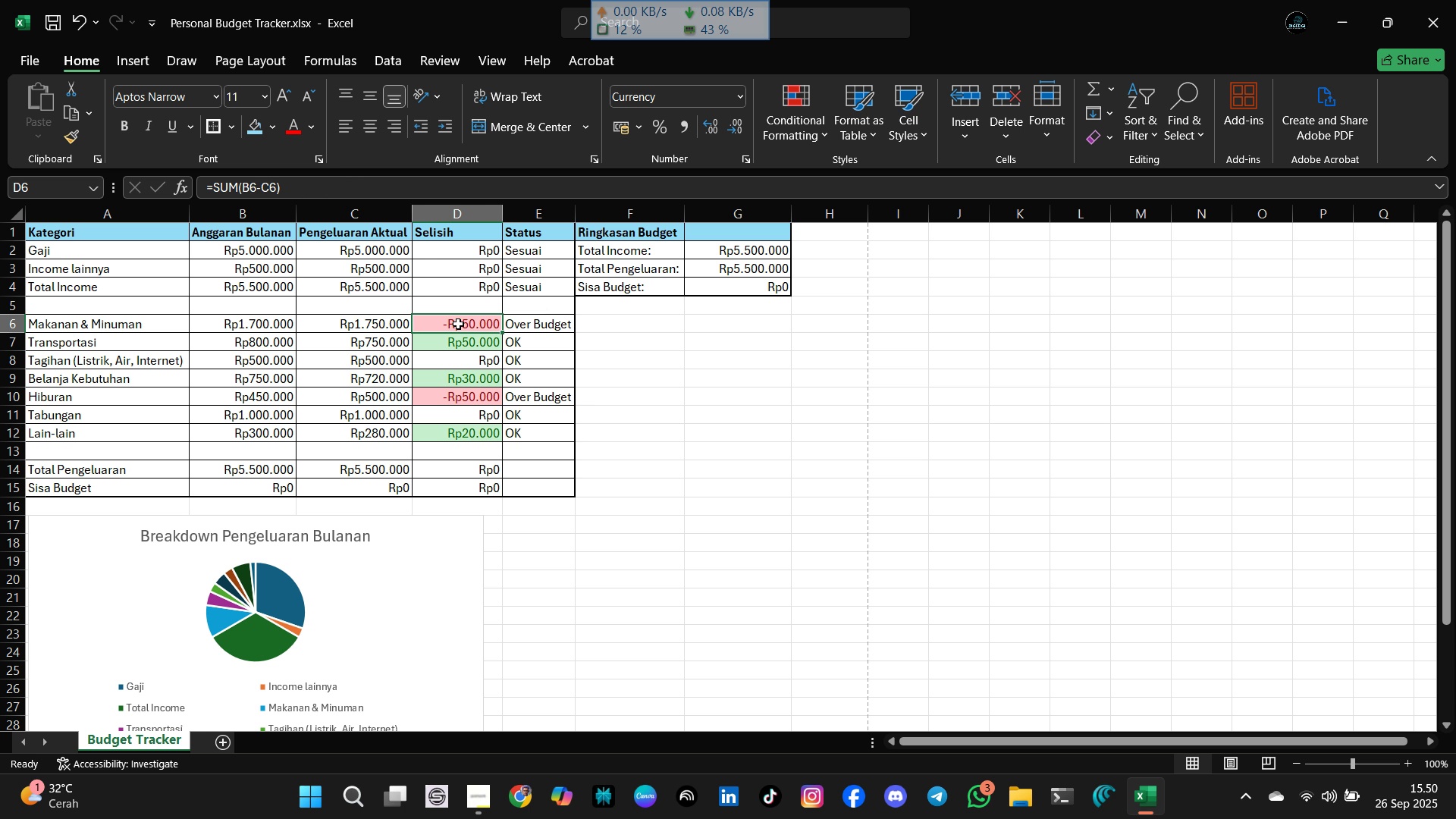 
left_click([246, 489])
 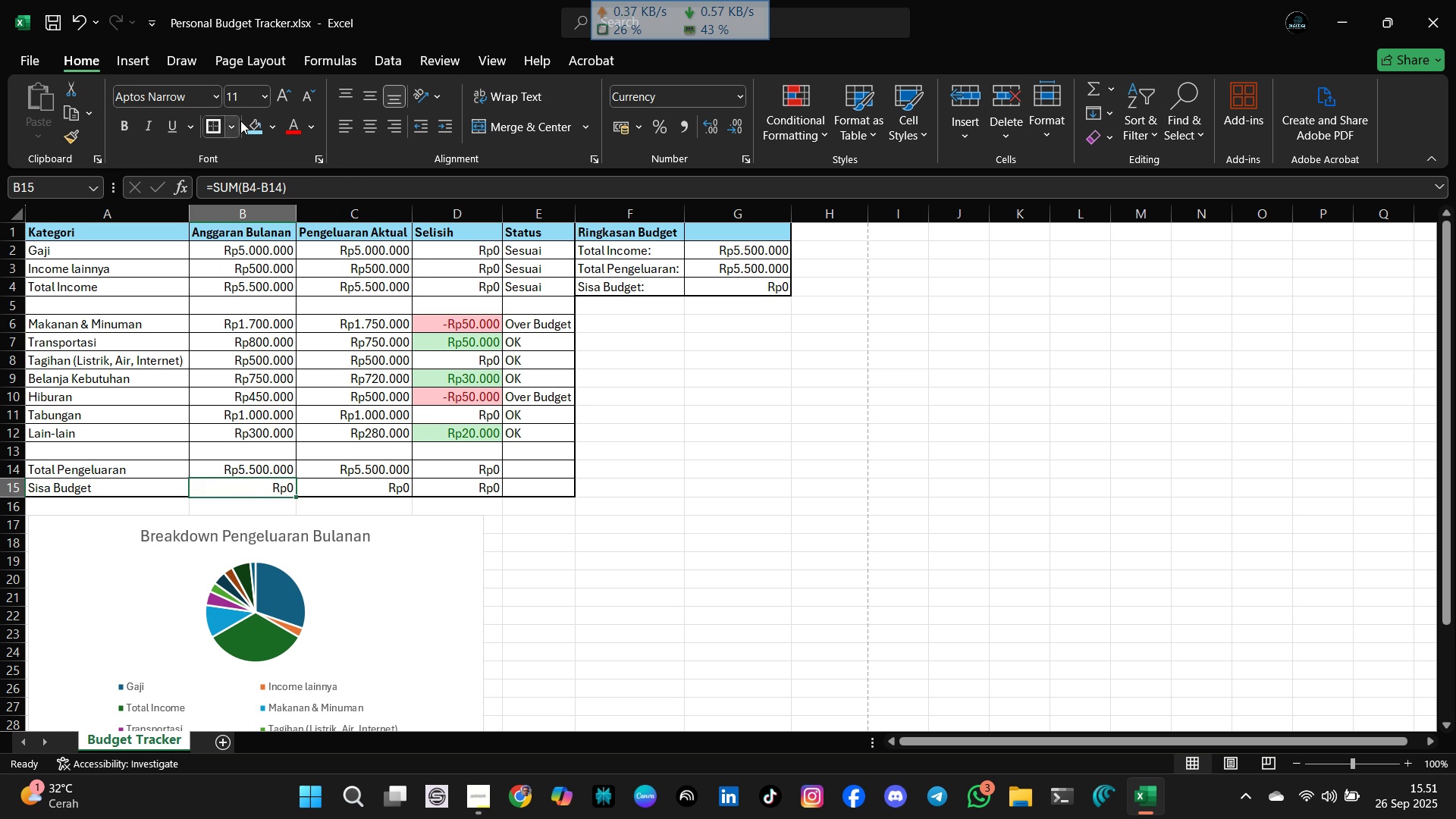 
wait(7.0)
 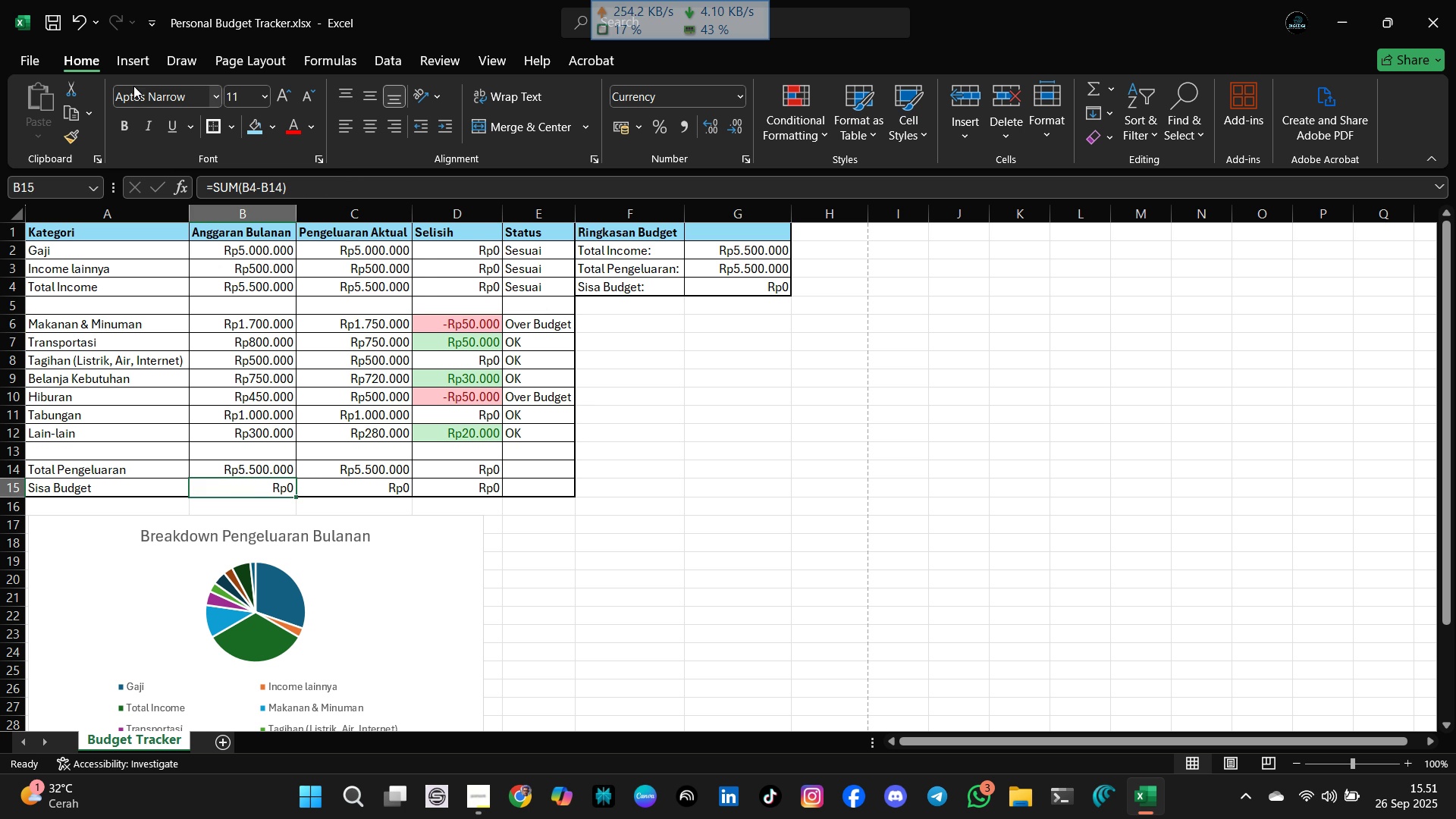 
left_click([816, 140])
 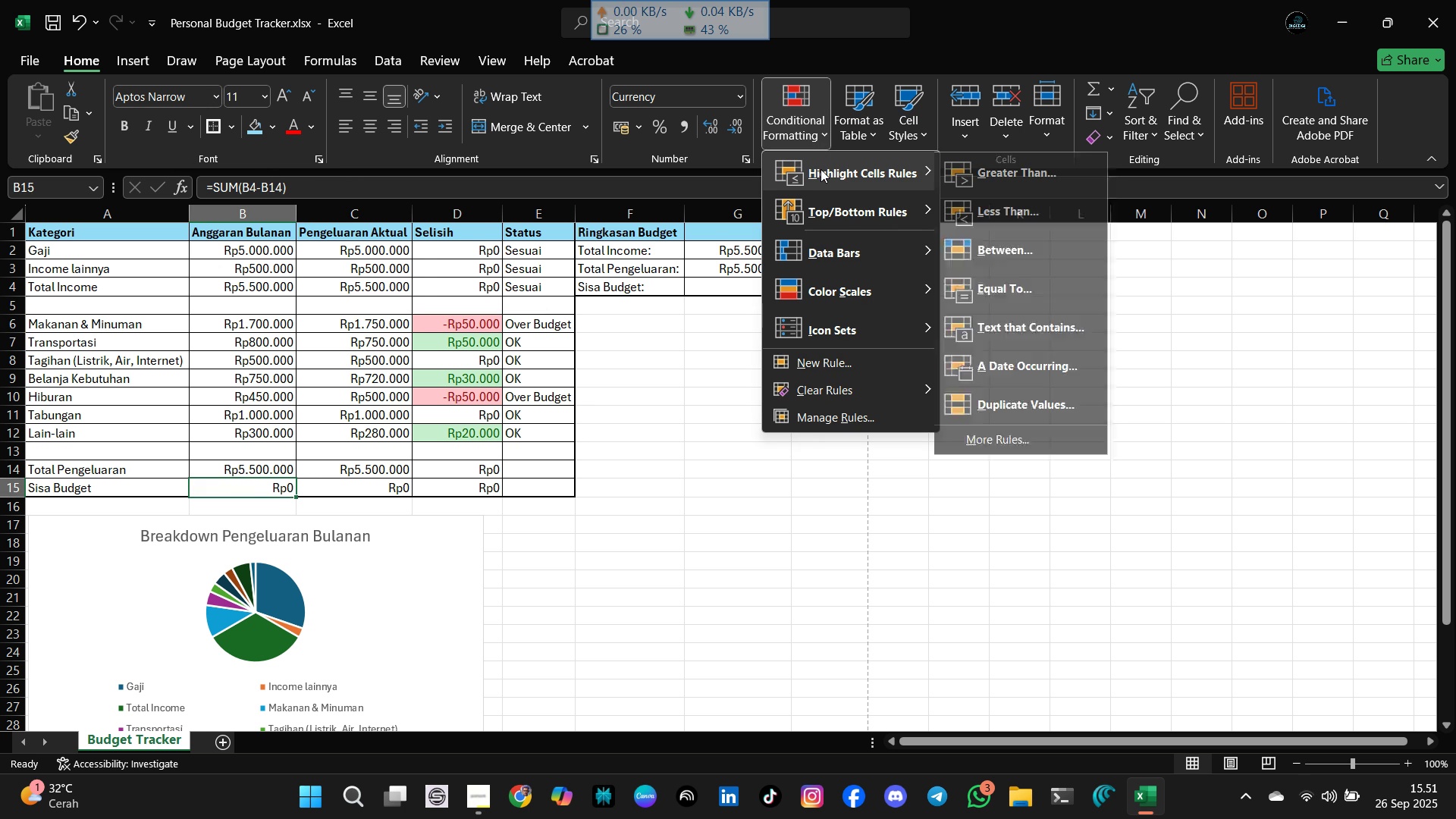 
left_click([821, 169])
 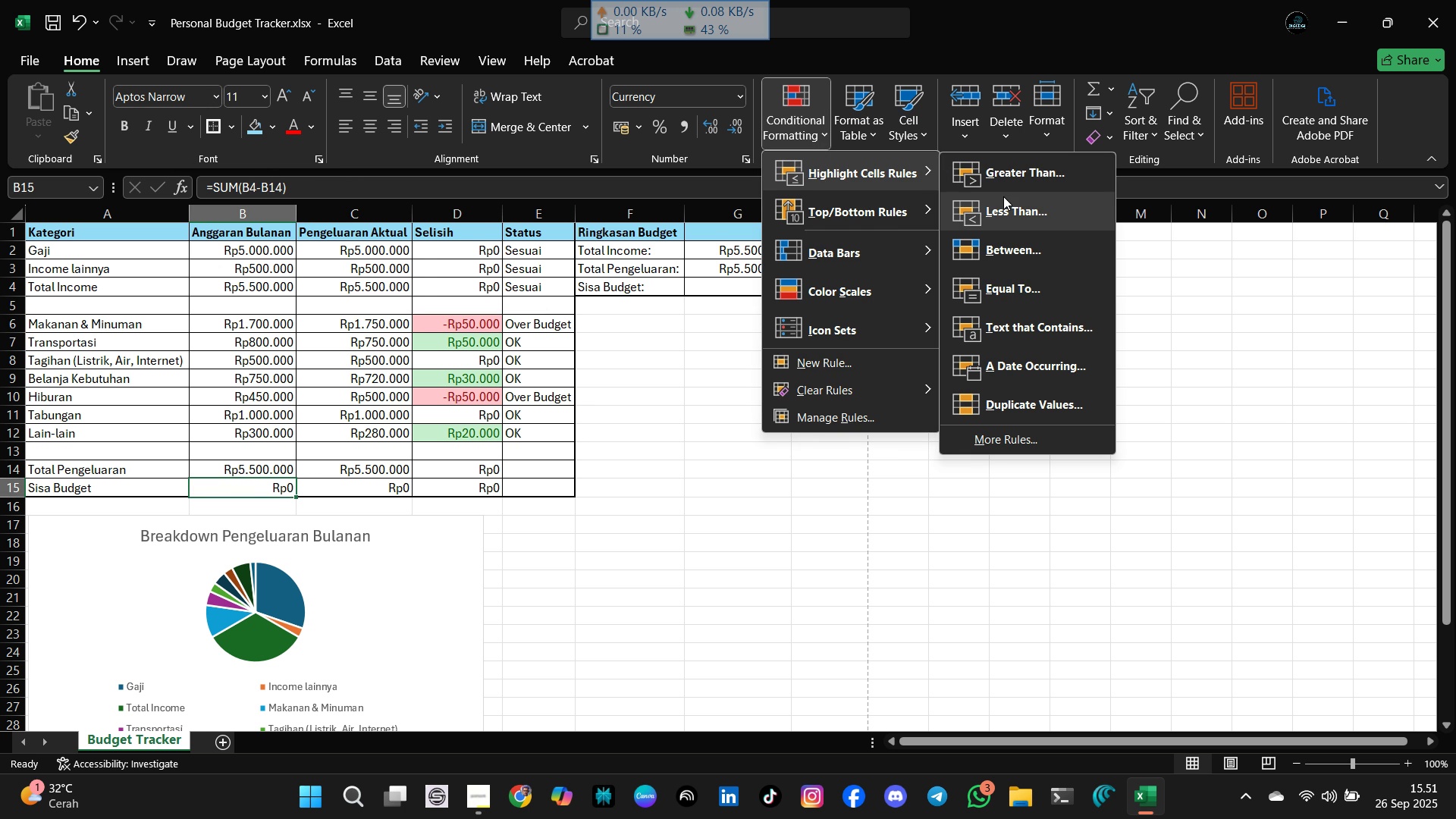 
wait(7.11)
 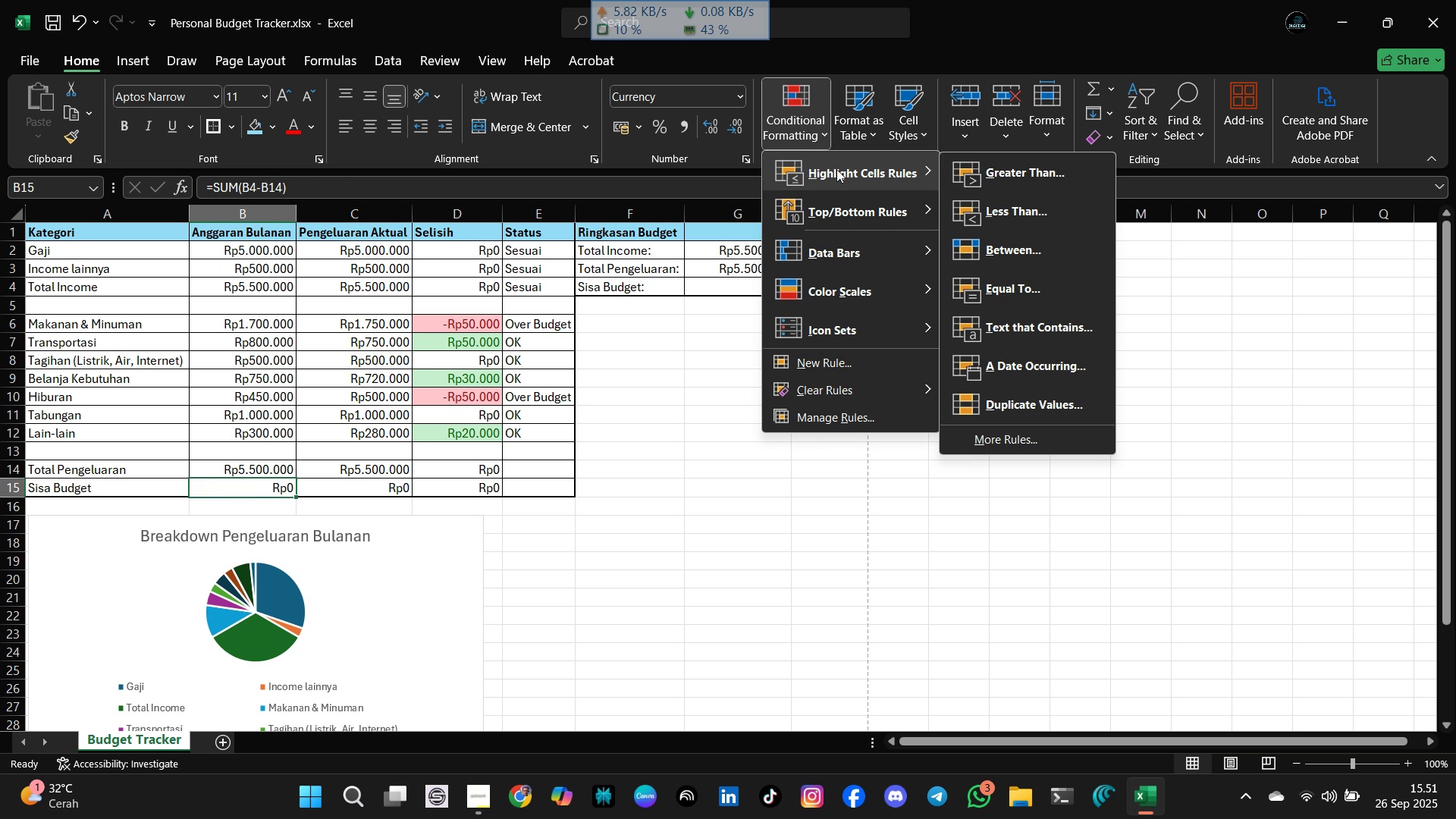 
left_click([1003, 196])
 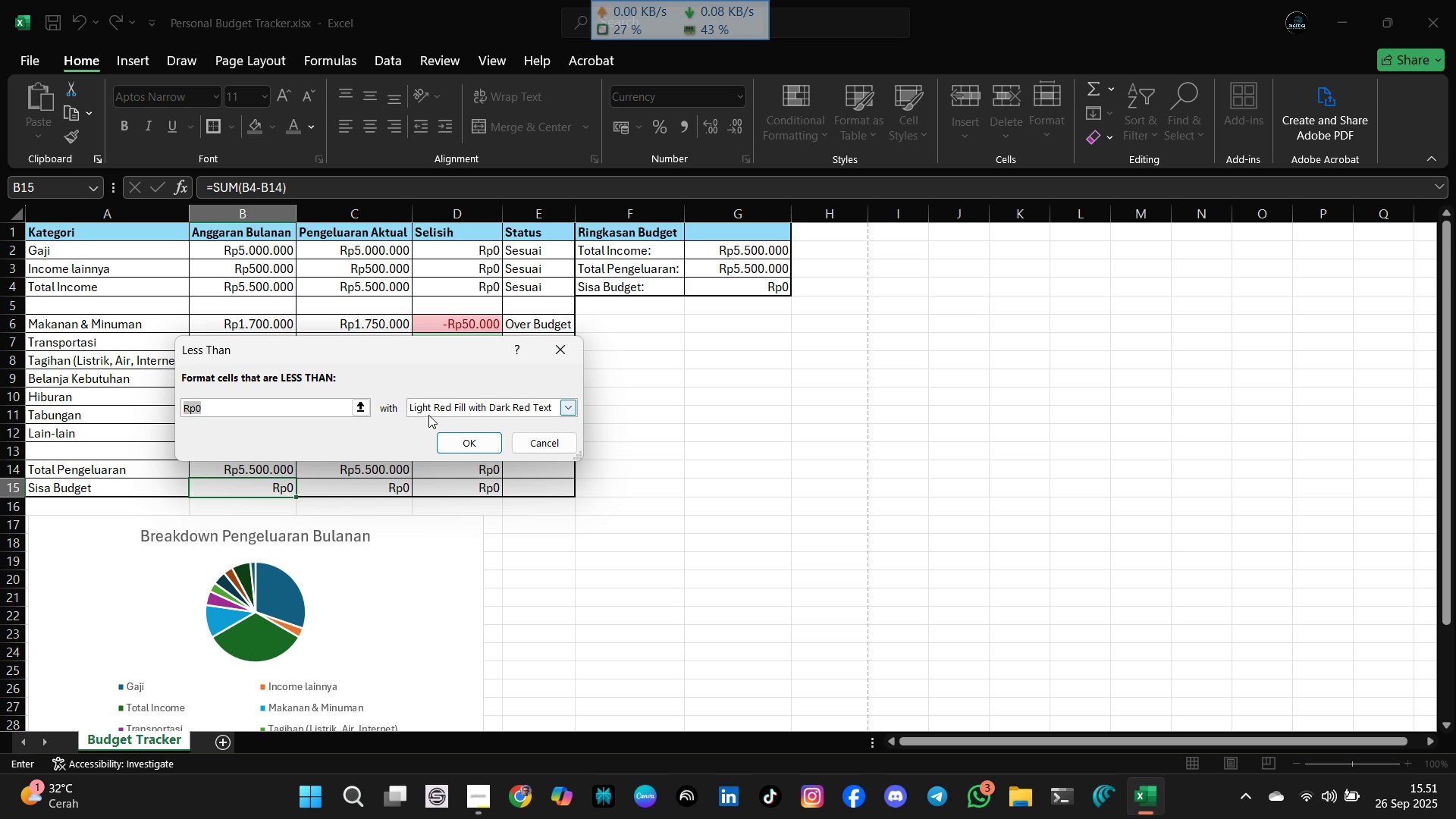 
left_click([453, 441])
 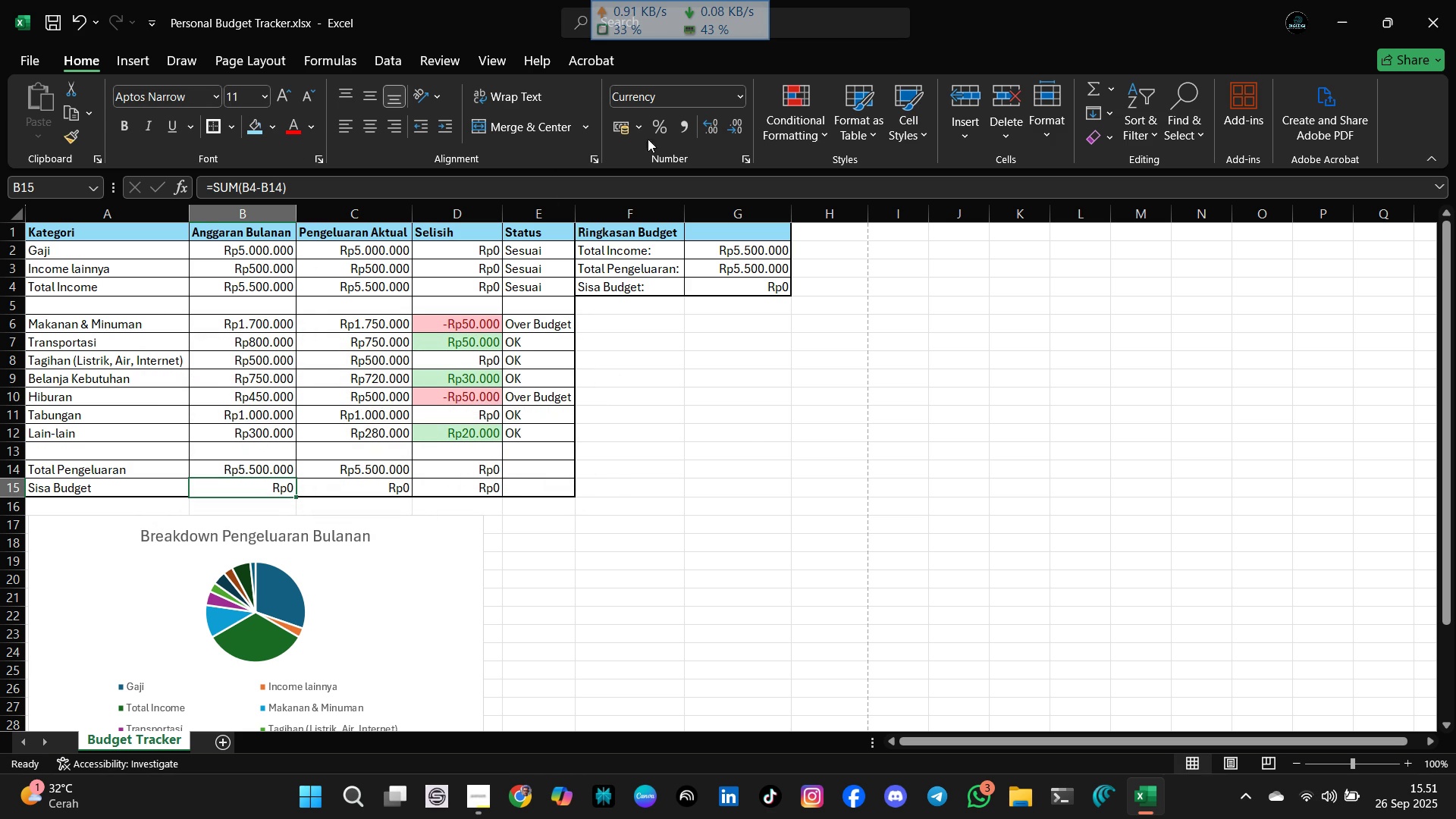 
left_click([811, 133])
 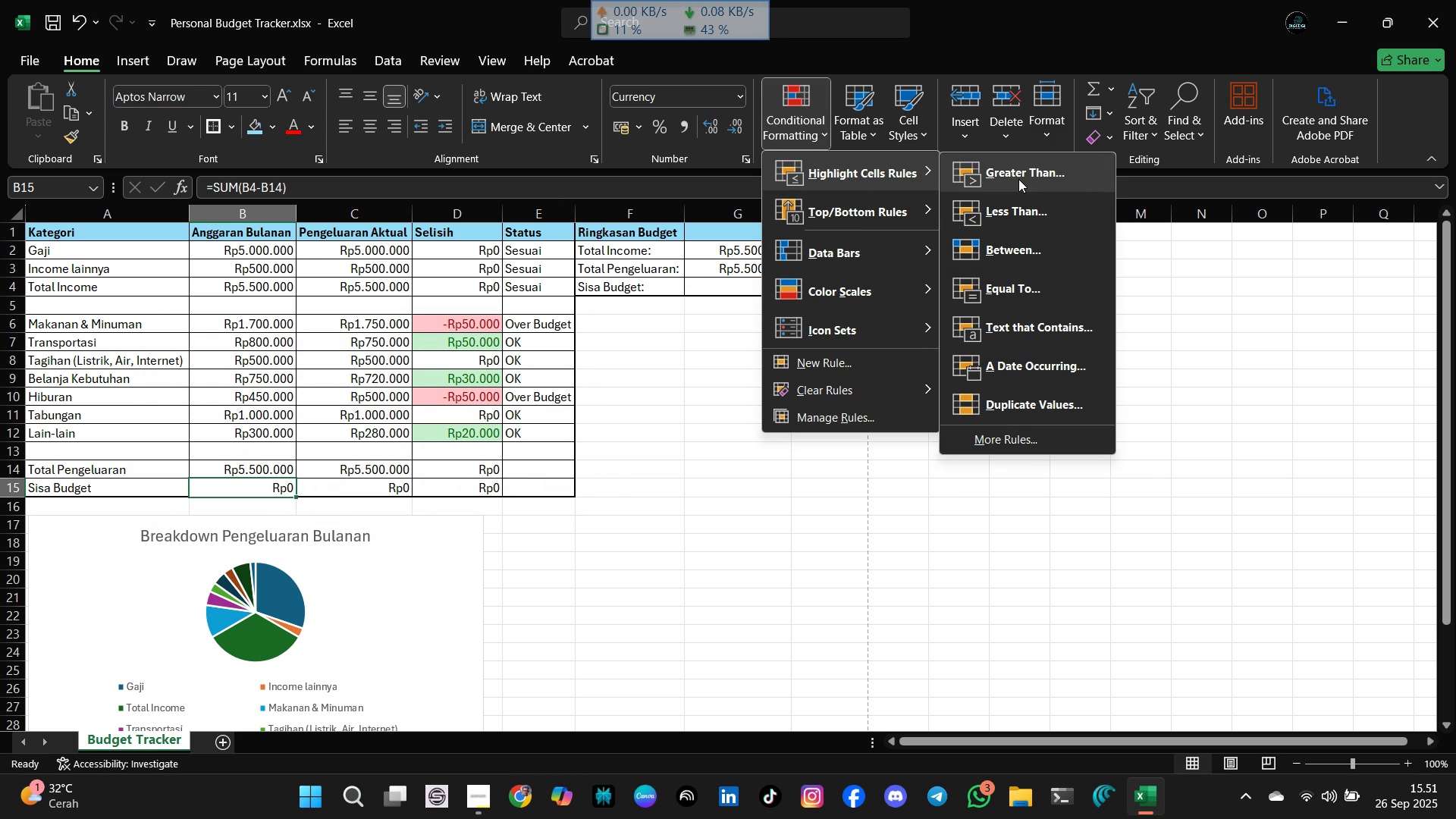 
wait(5.79)
 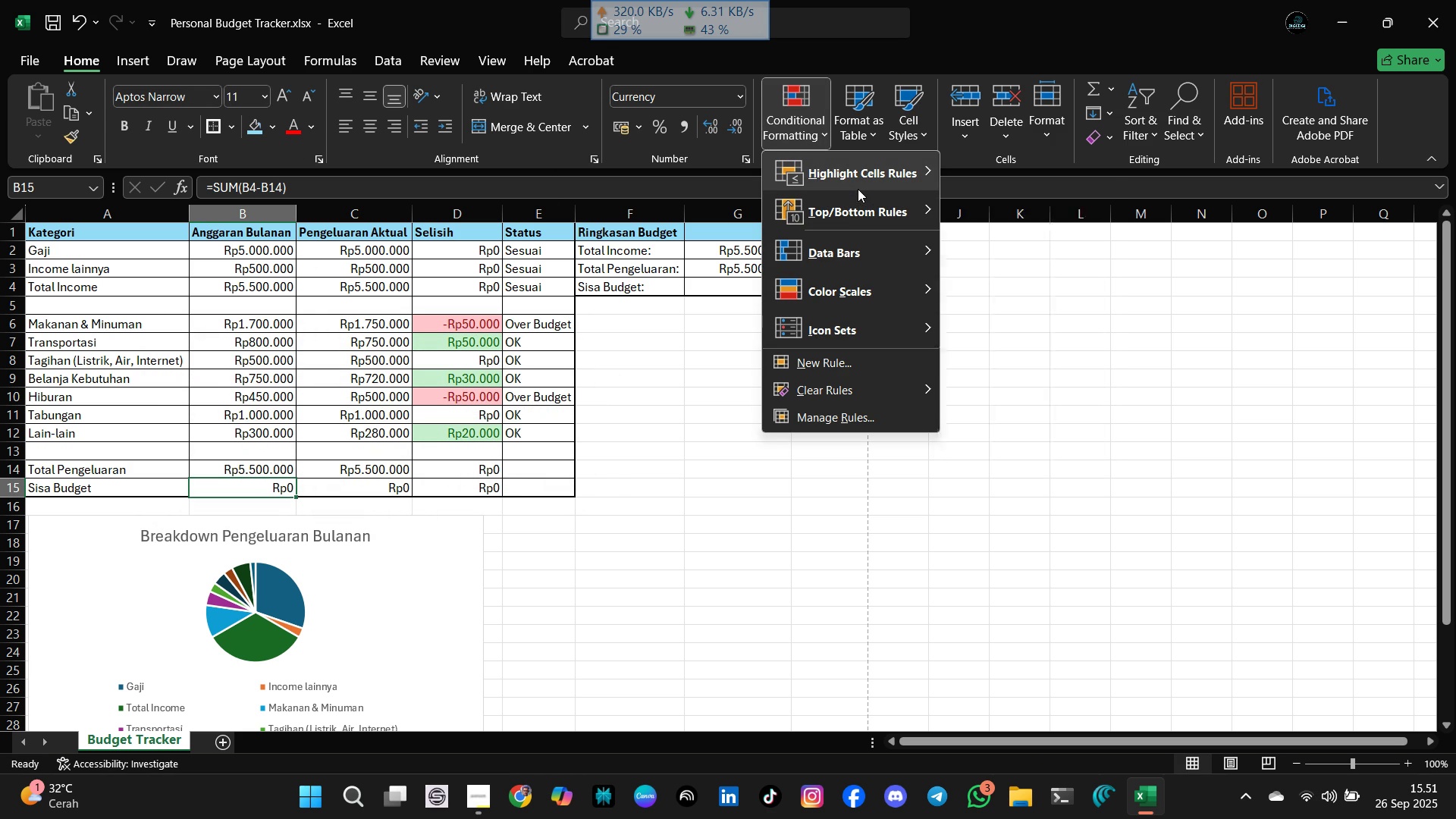 
left_click([1018, 179])
 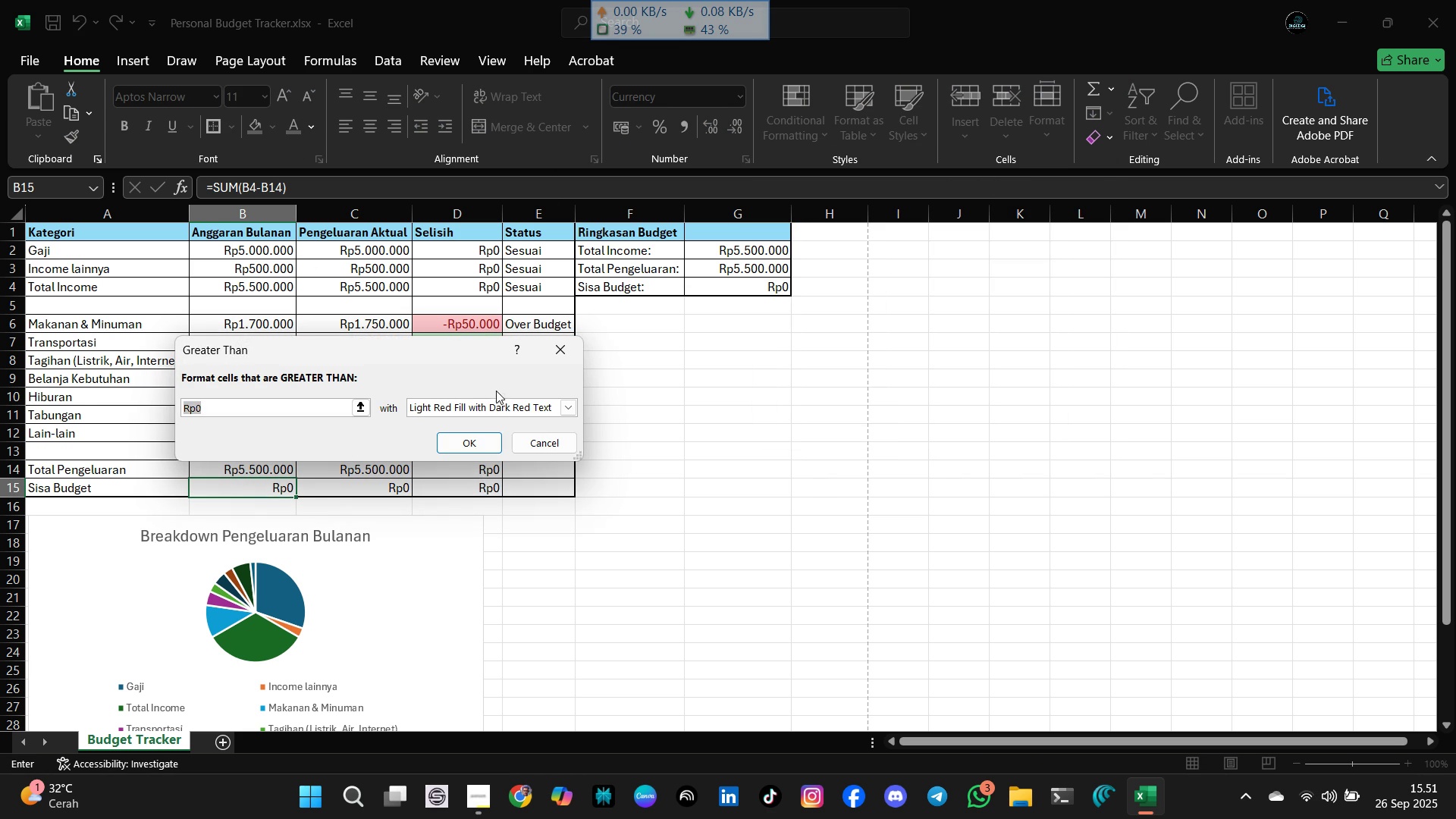 
left_click([500, 408])
 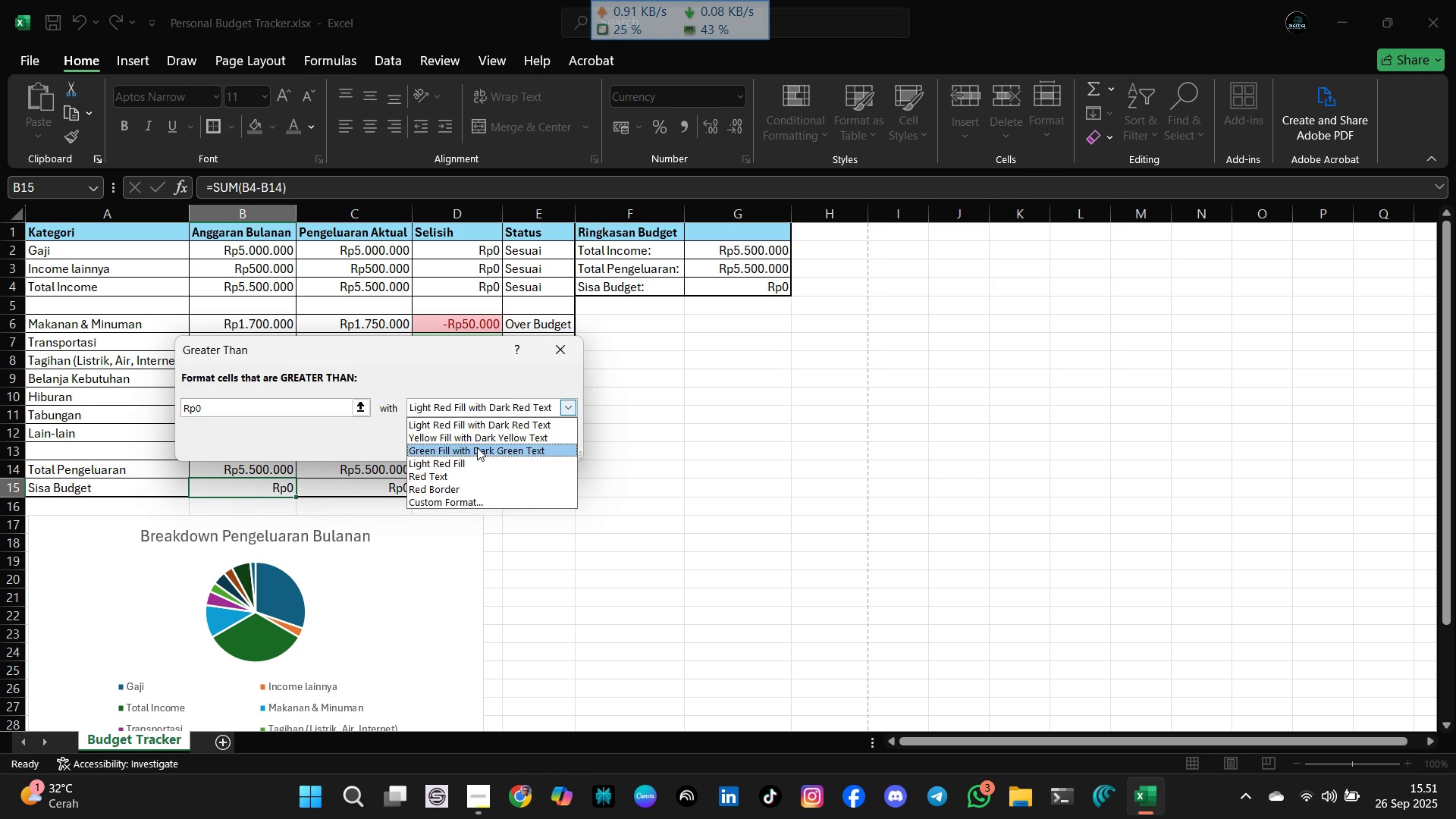 
left_click([477, 447])
 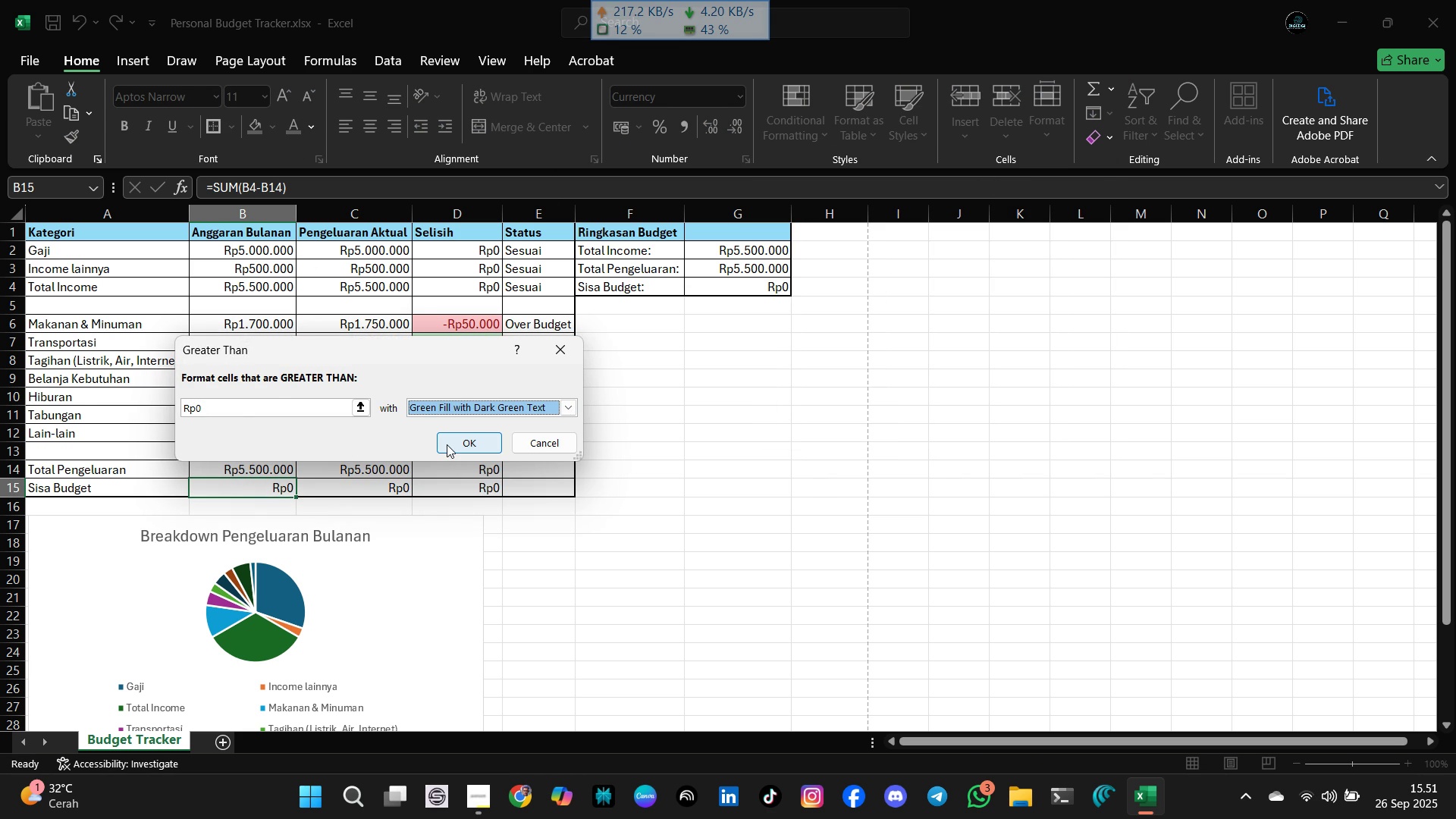 
left_click([447, 444])
 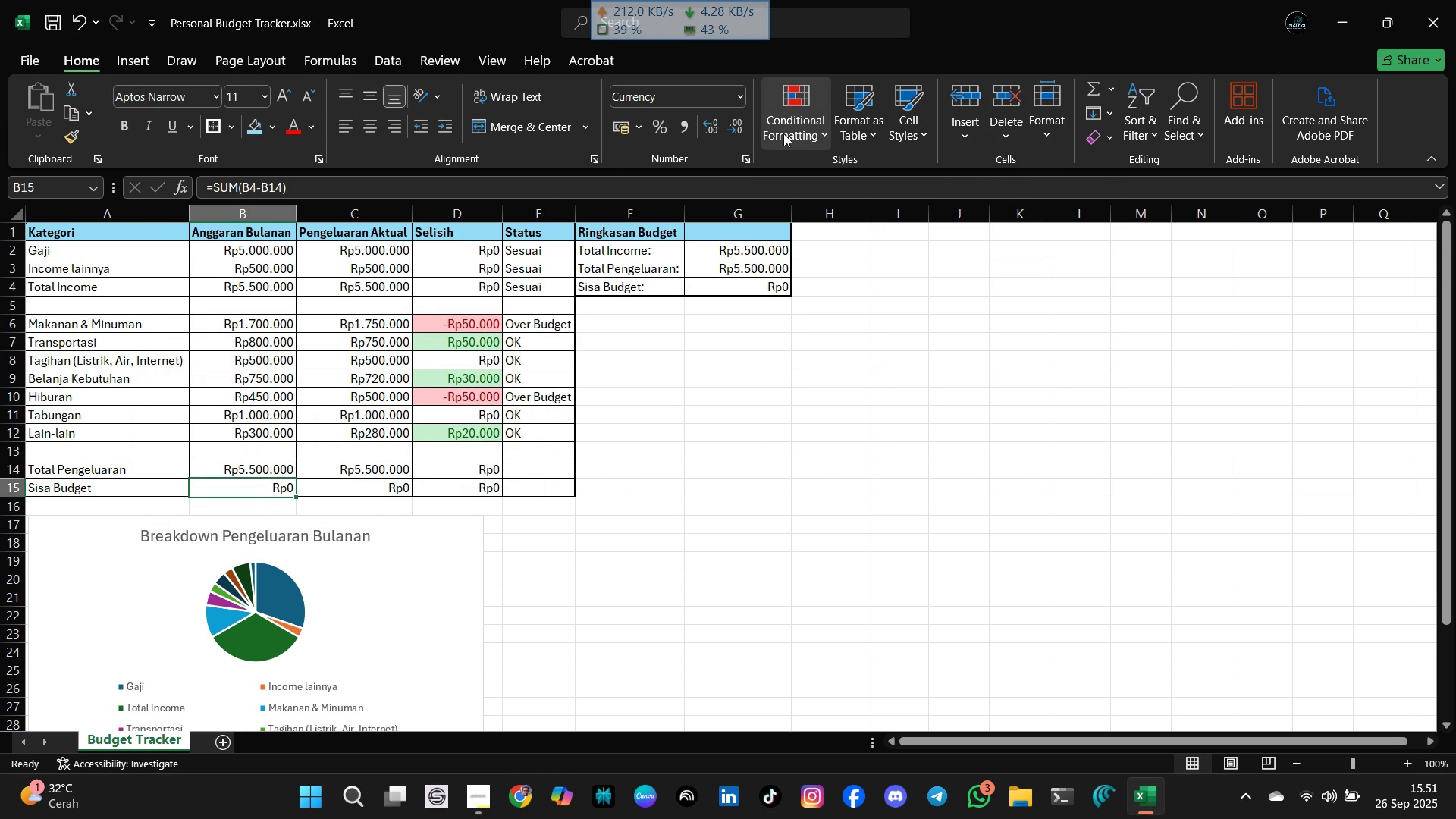 
left_click([811, 134])
 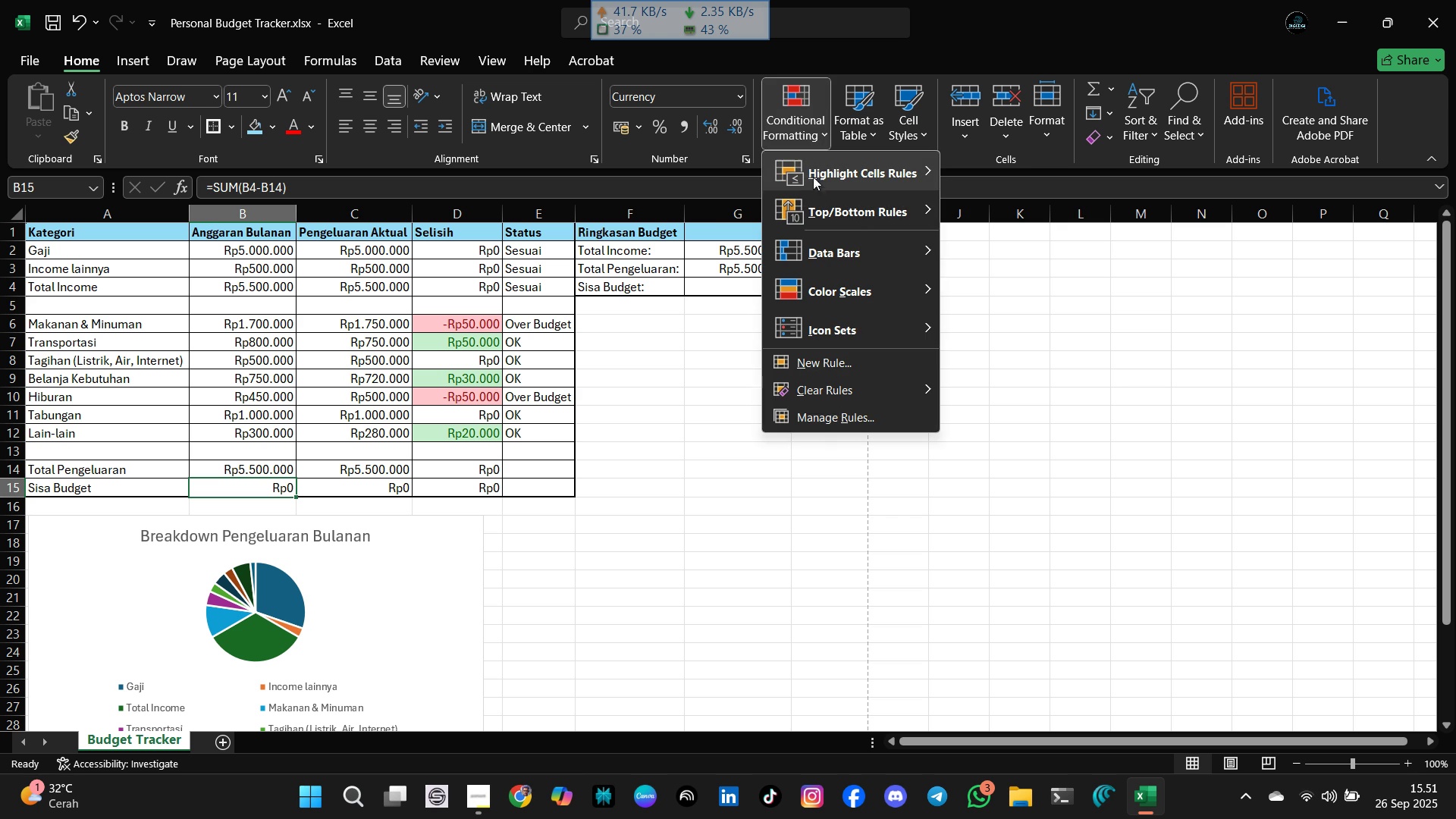 
mouse_move([843, 191])
 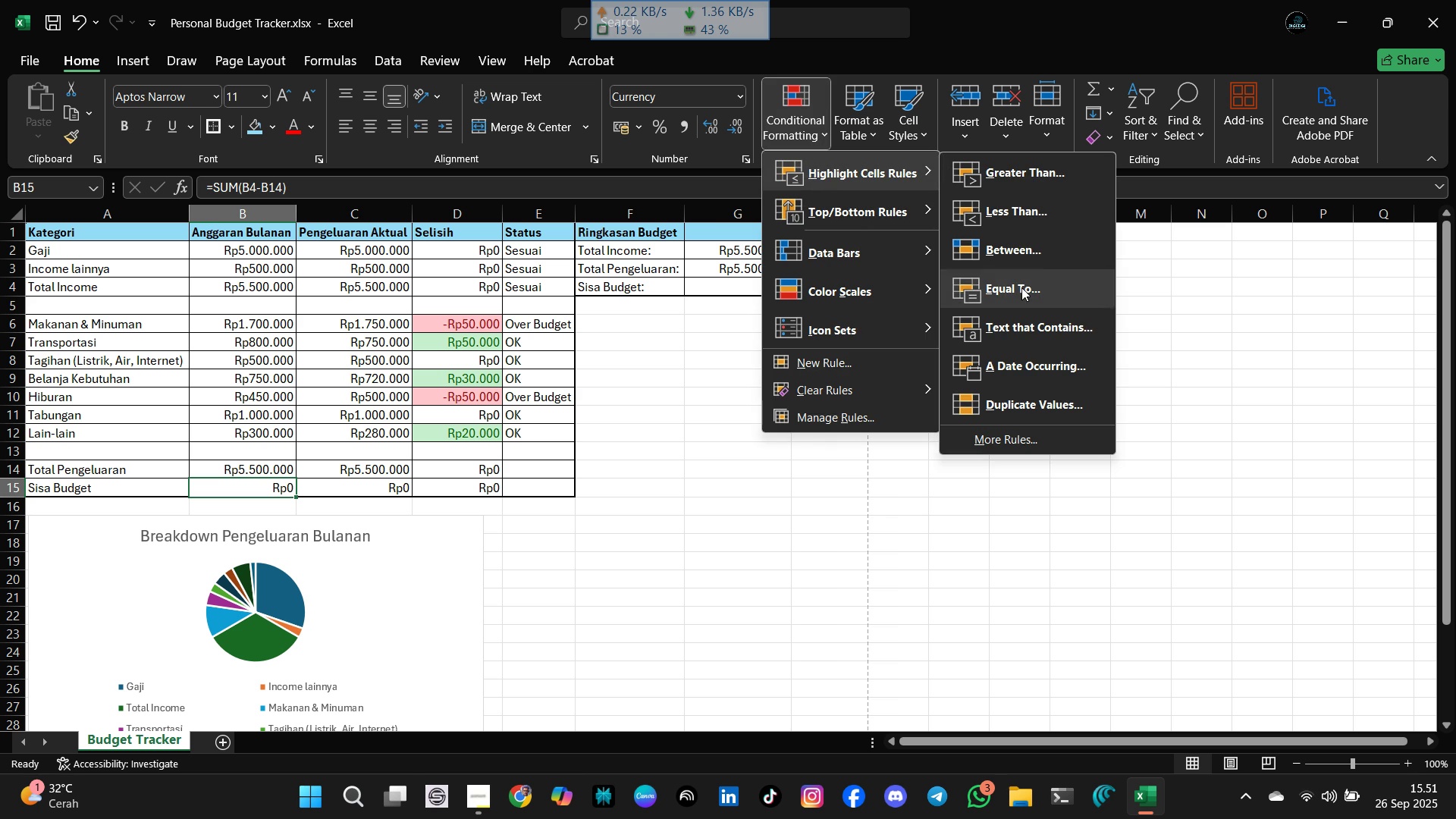 
left_click([1021, 287])
 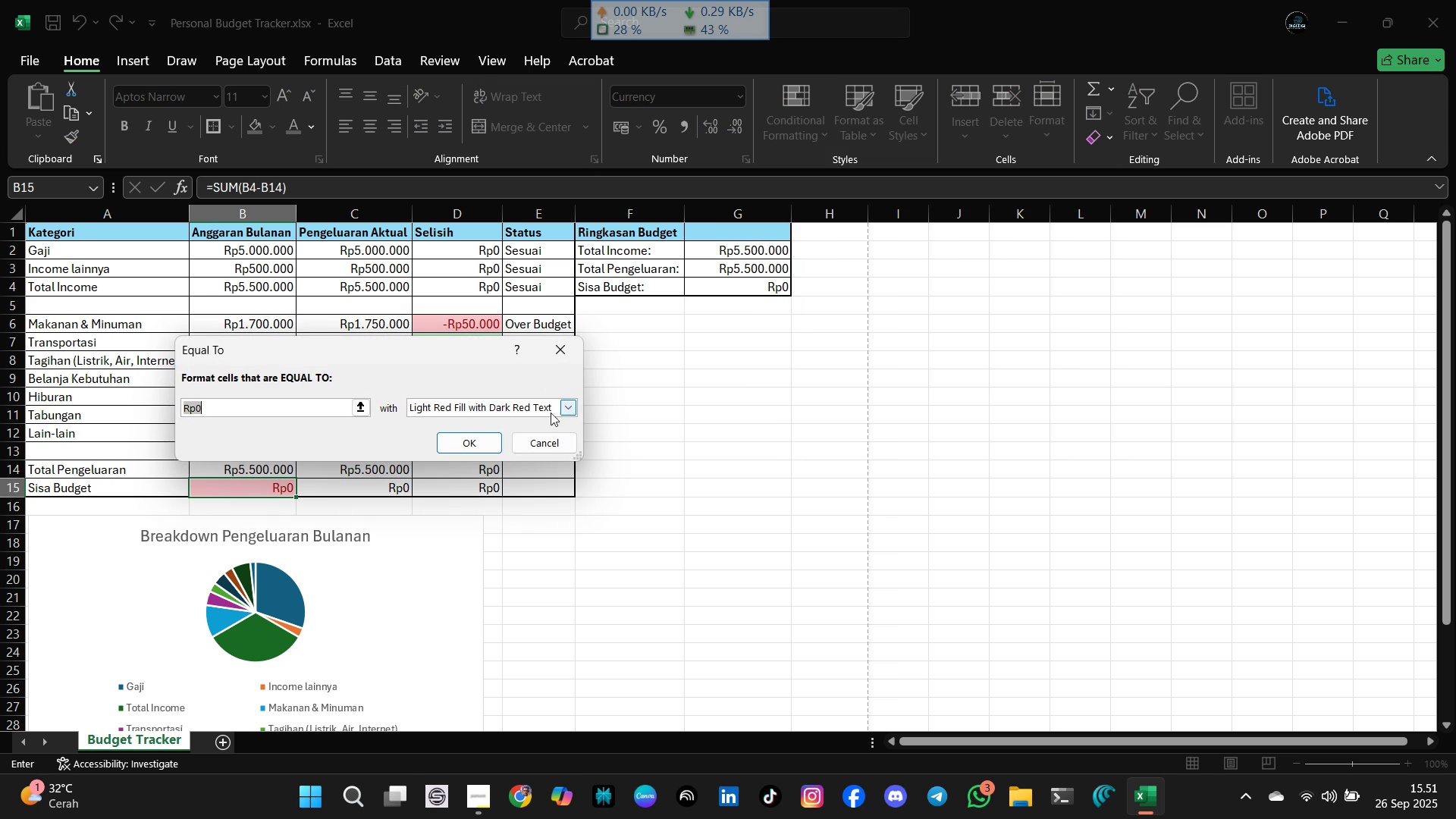 
left_click([576, 407])
 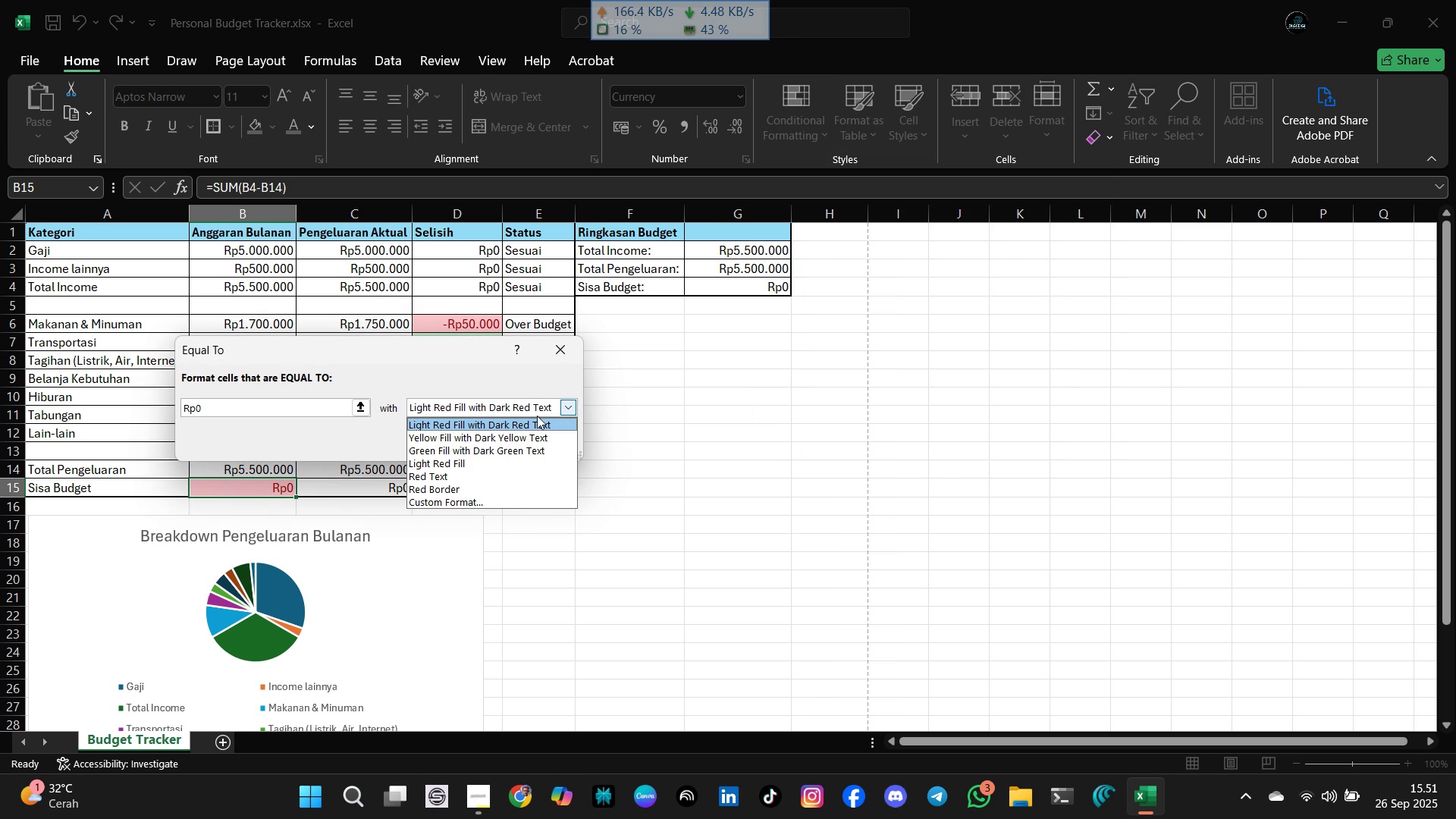 
left_click([518, 438])
 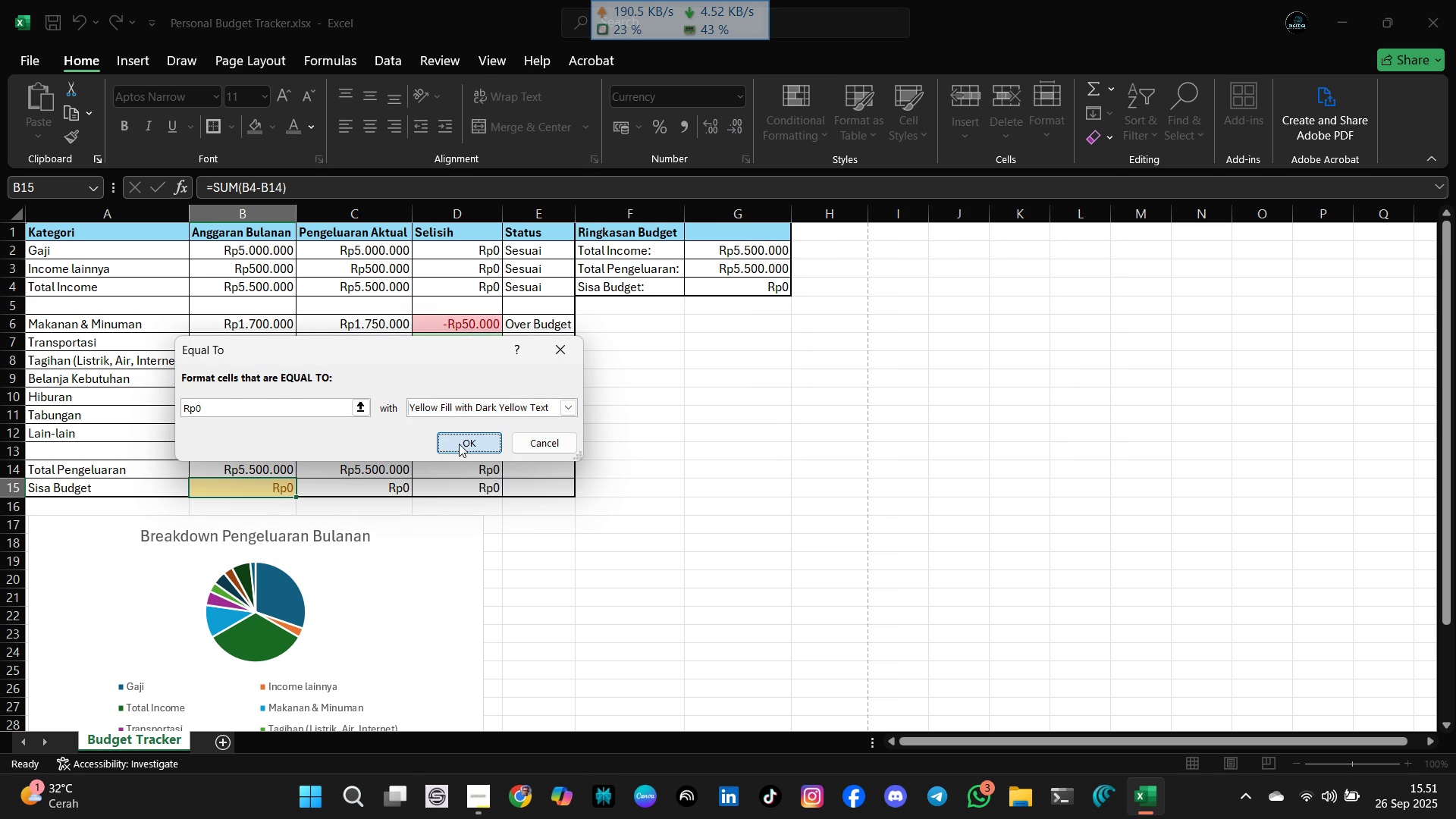 
left_click([459, 444])
 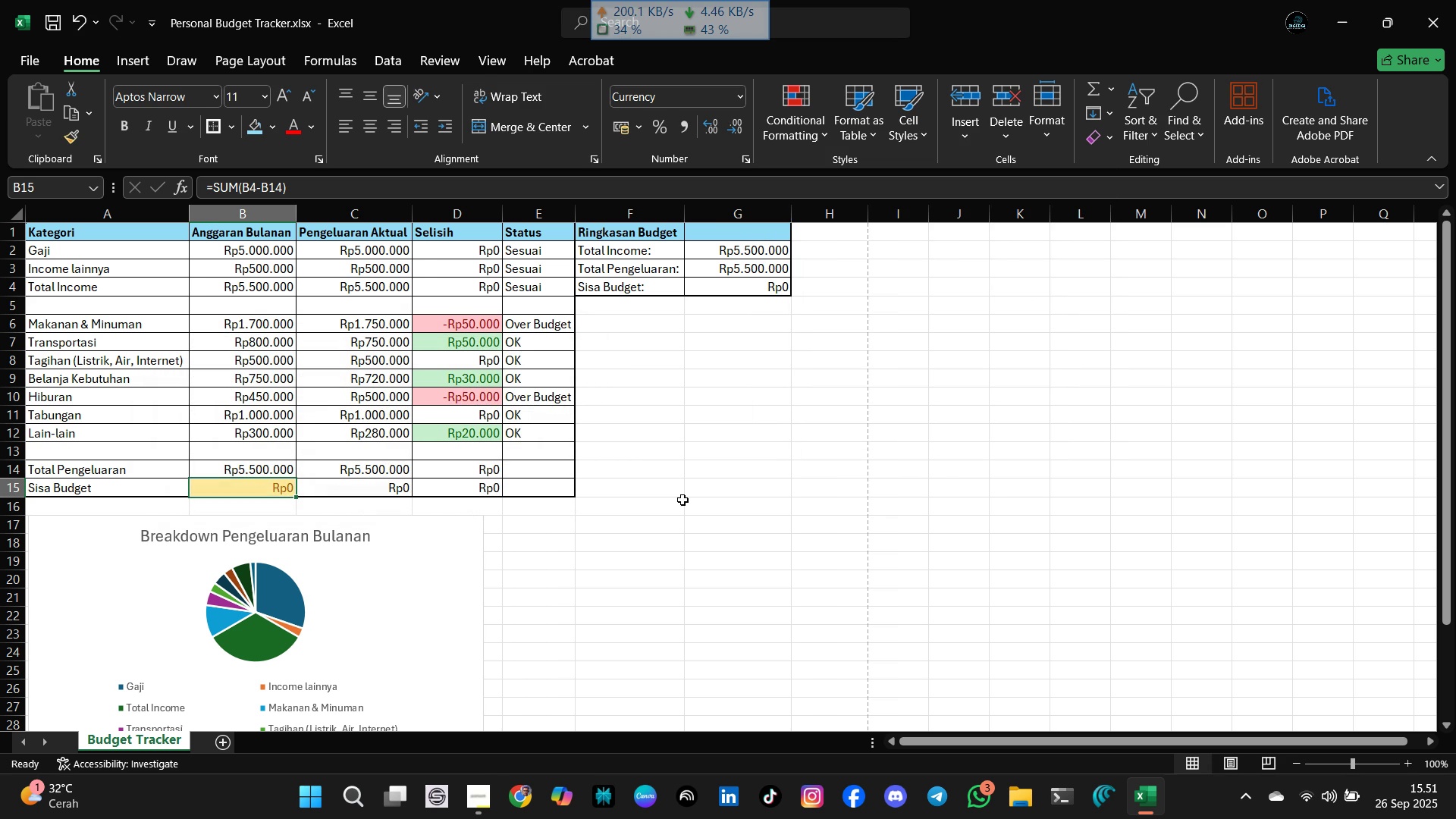 
left_click([682, 500])
 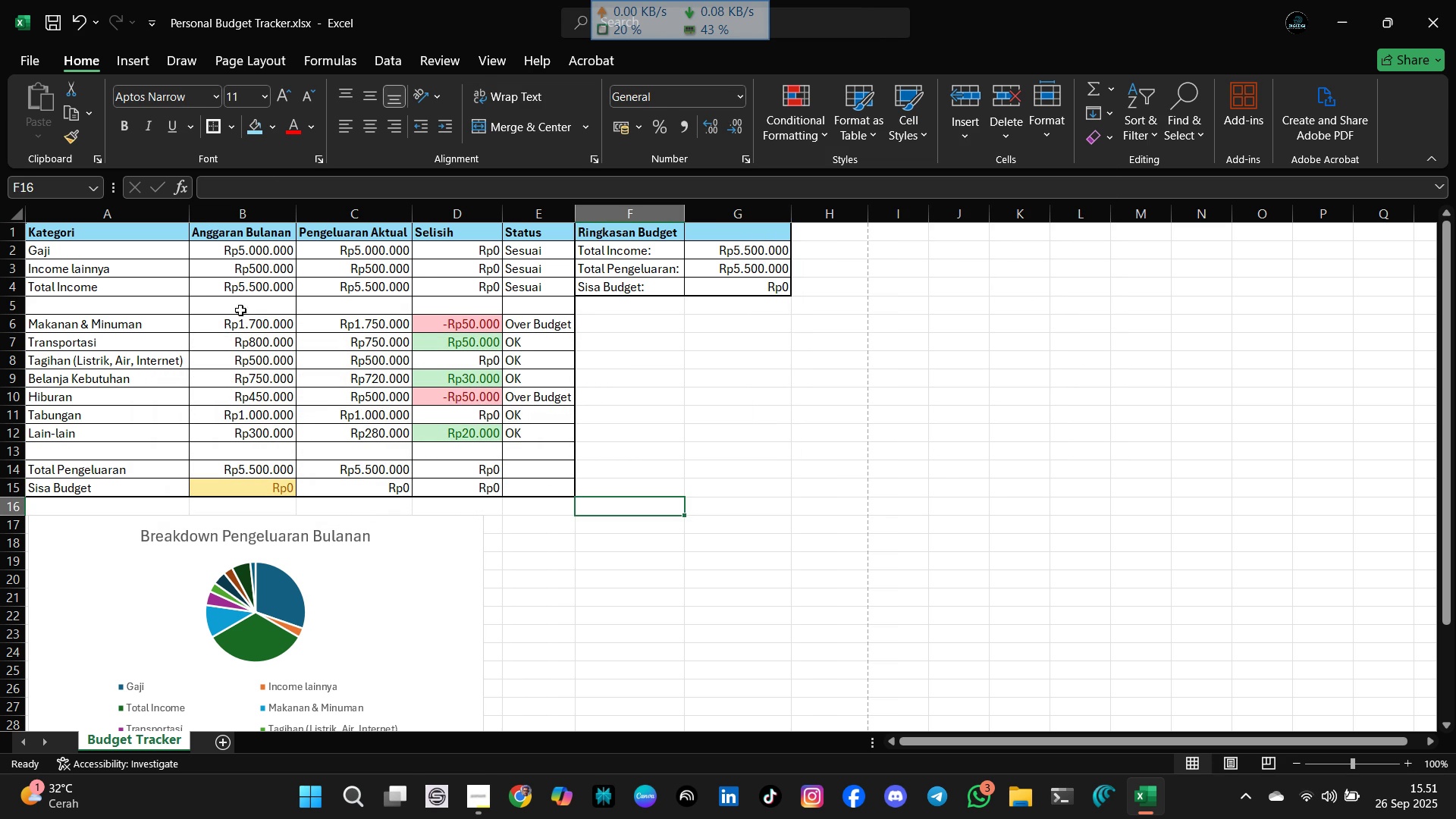 
left_click([246, 249])
 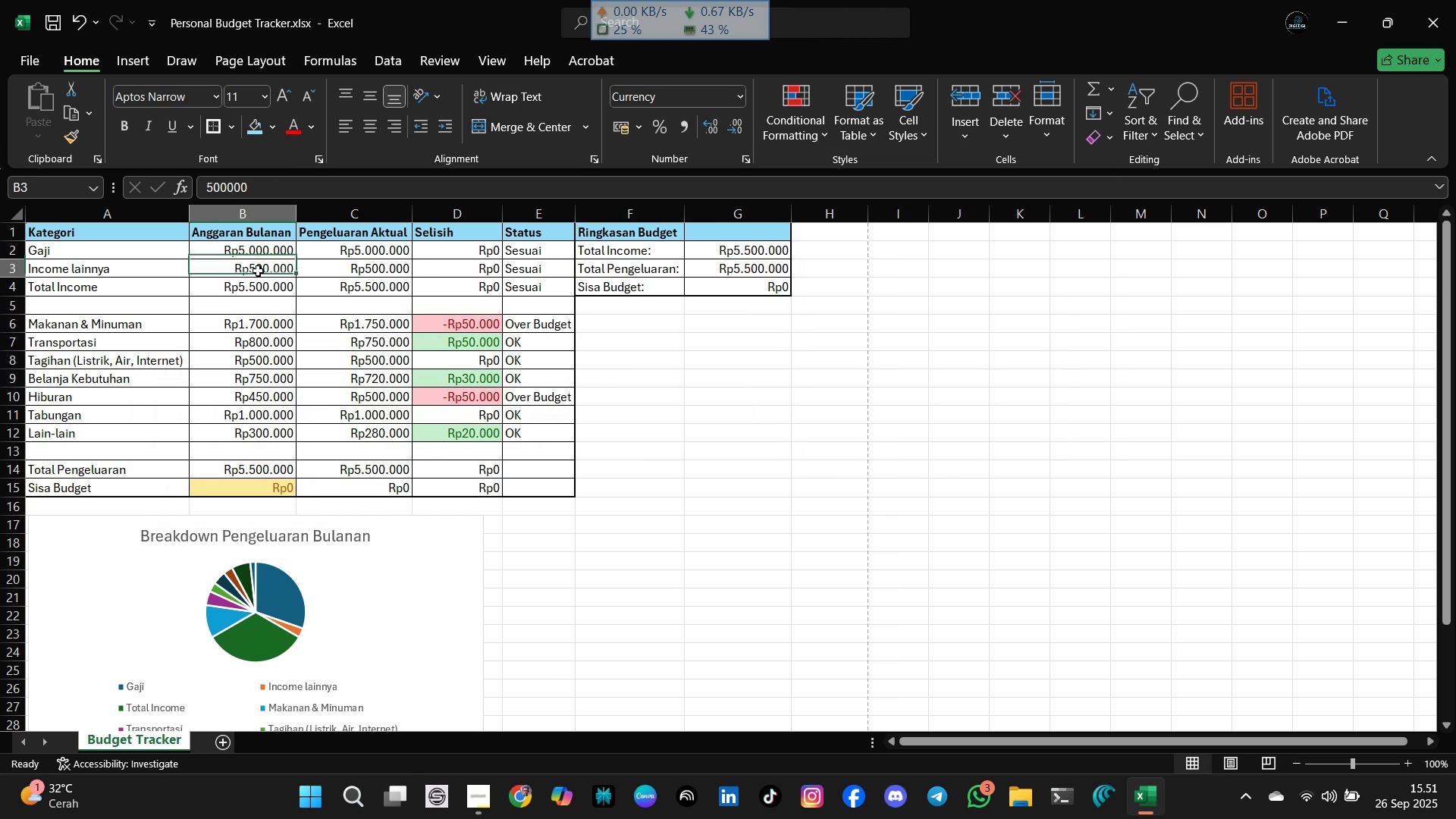 
left_click([258, 271])
 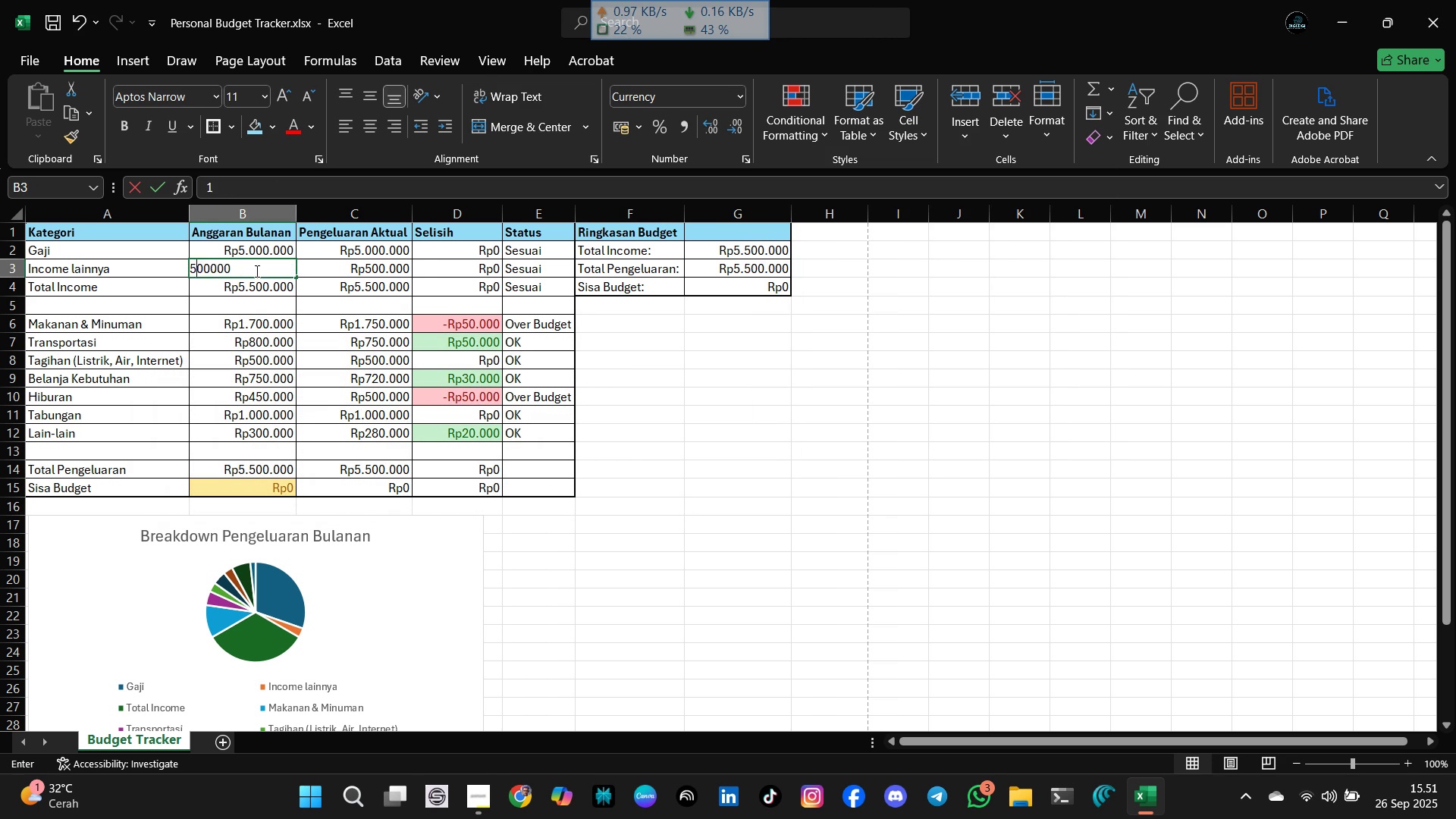 
type(1000000)
 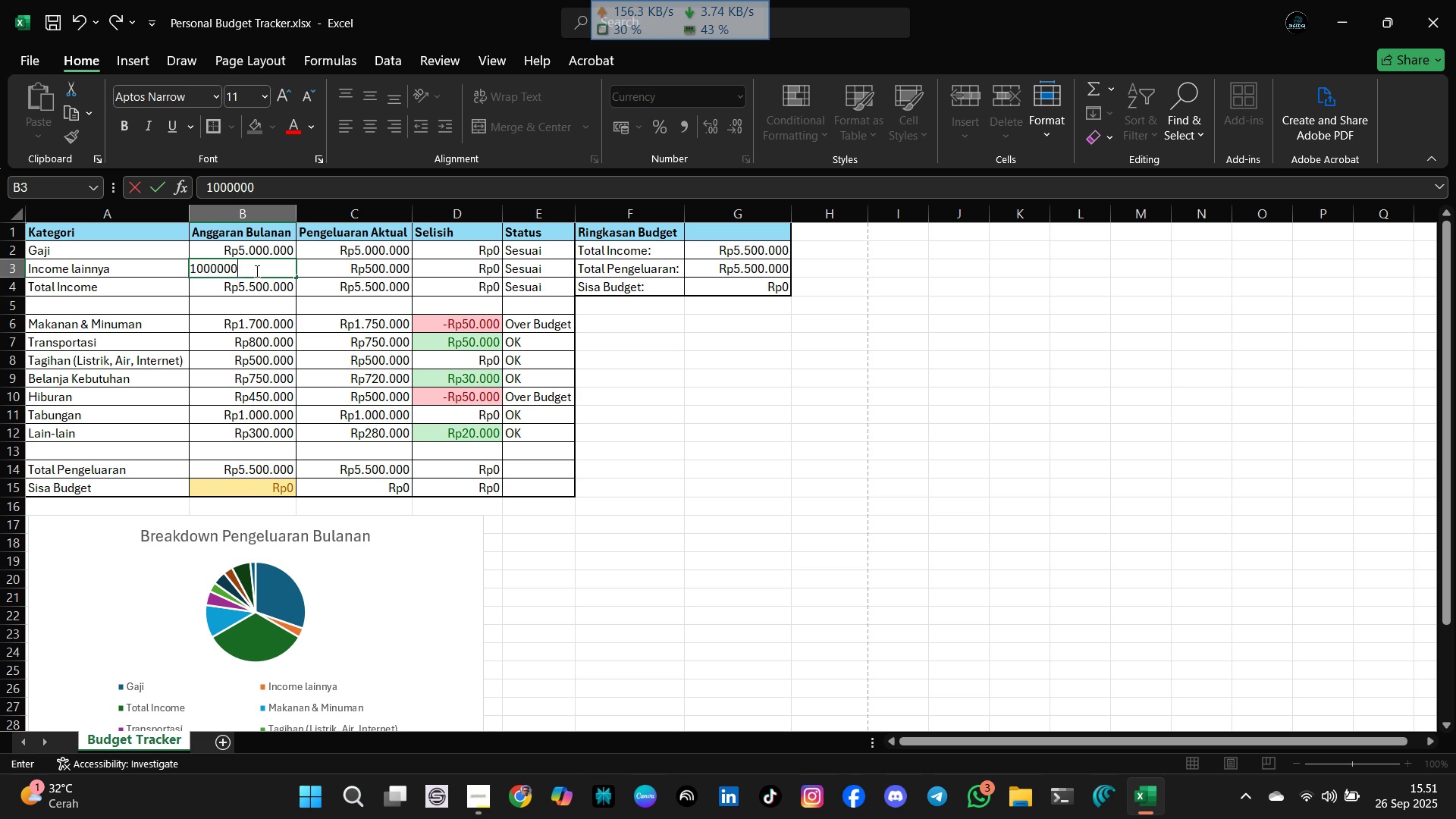 
key(Enter)
 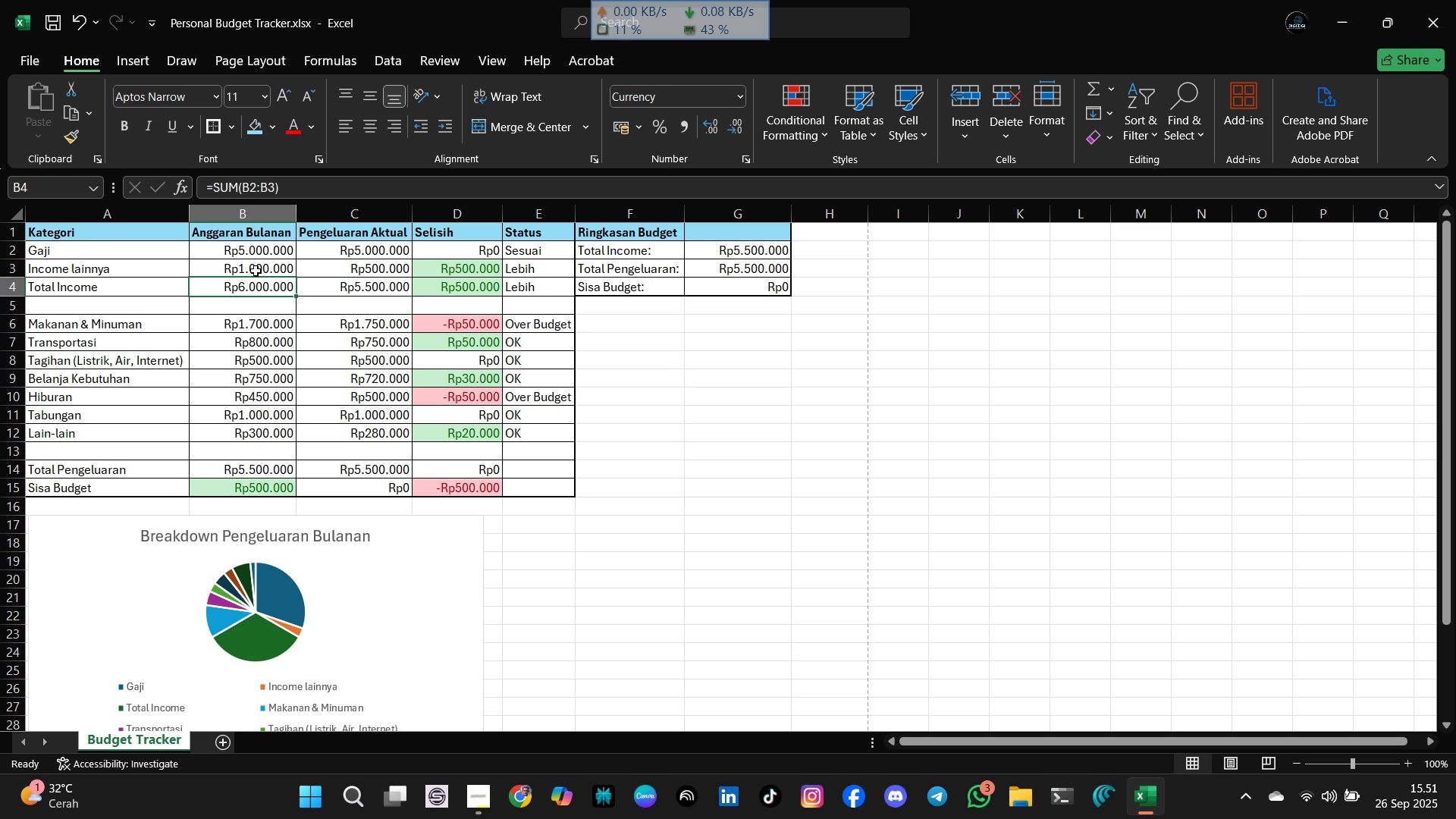 
wait(11.52)
 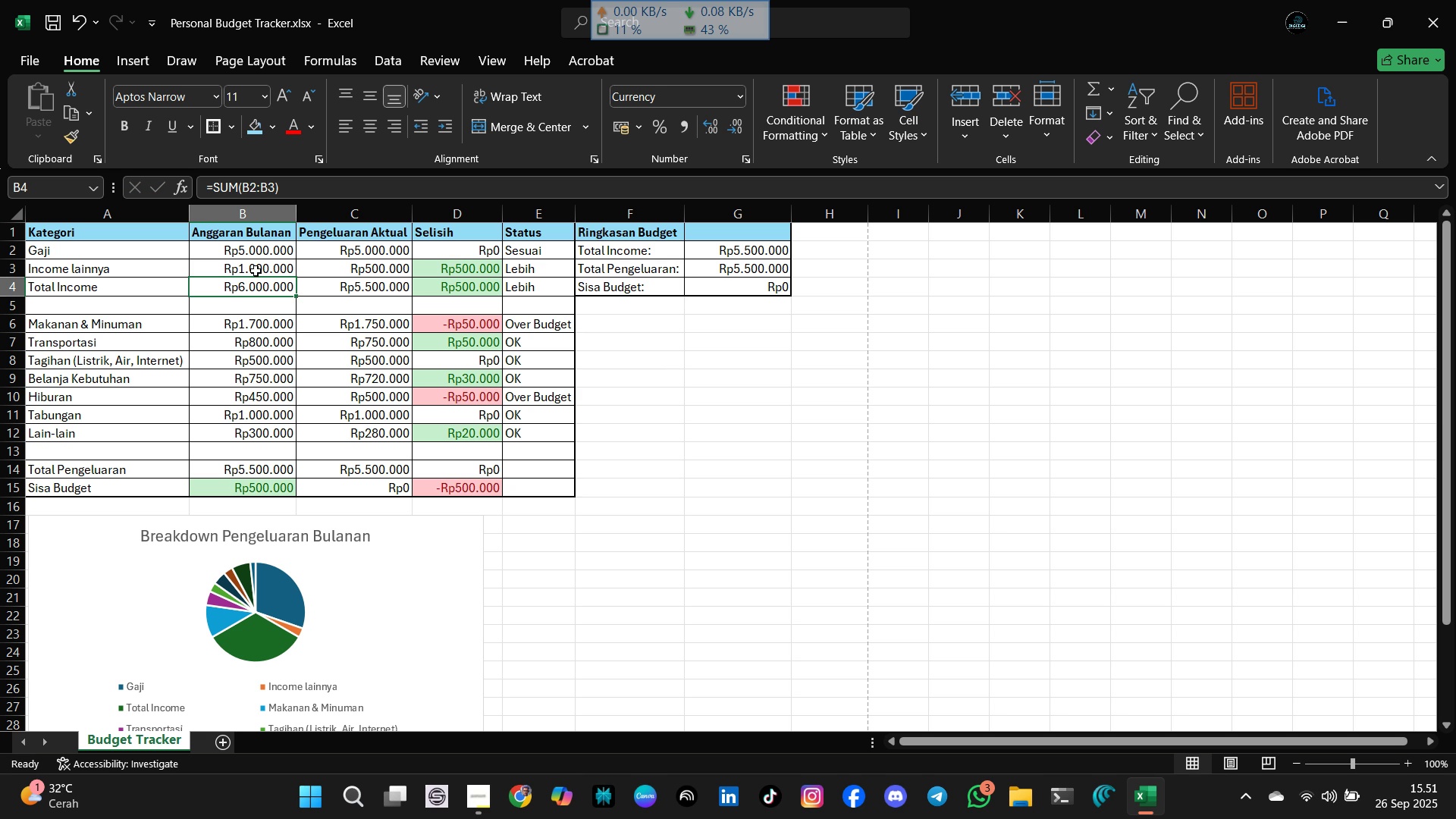 
left_click([374, 484])
 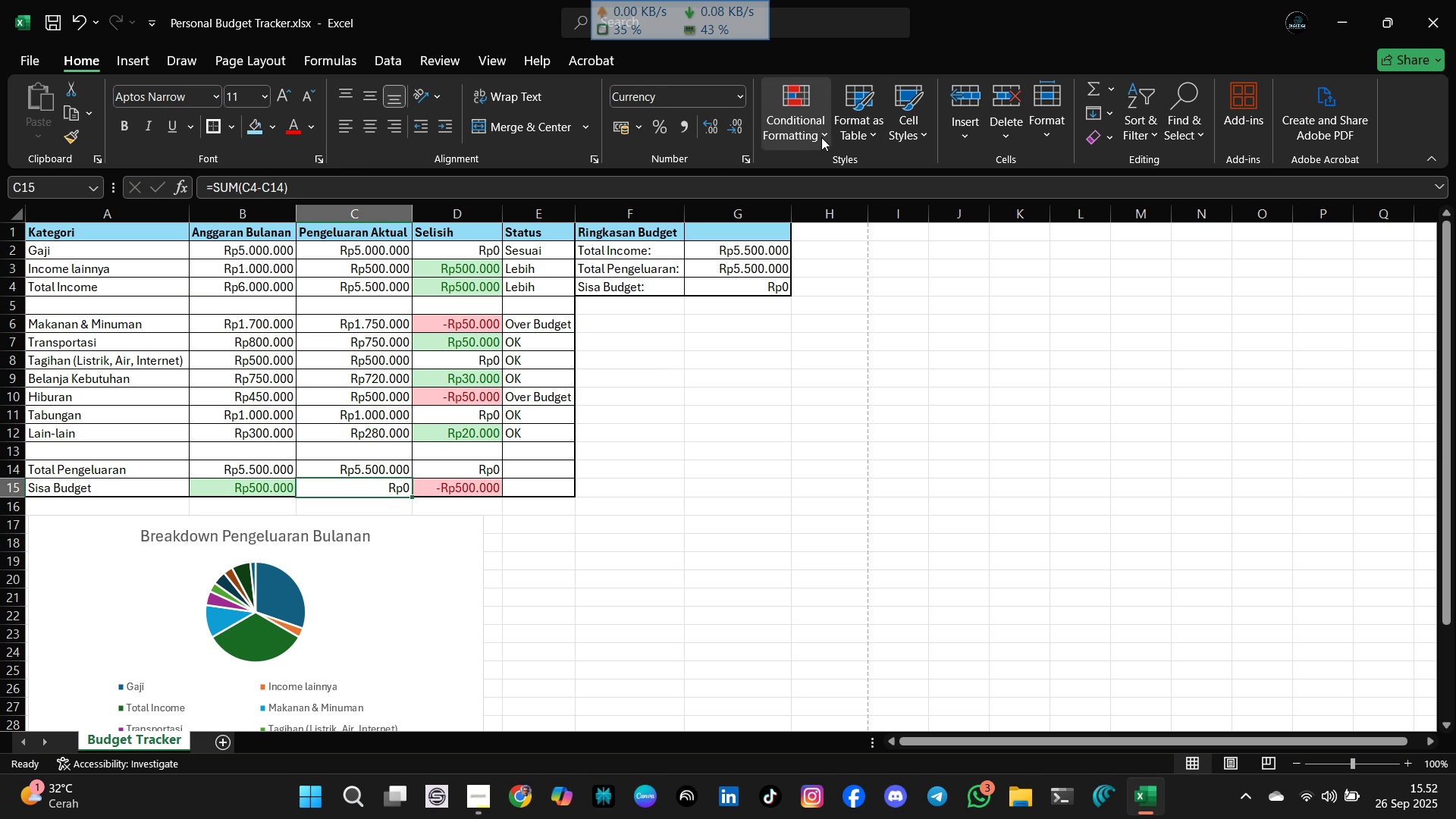 
left_click([833, 165])
 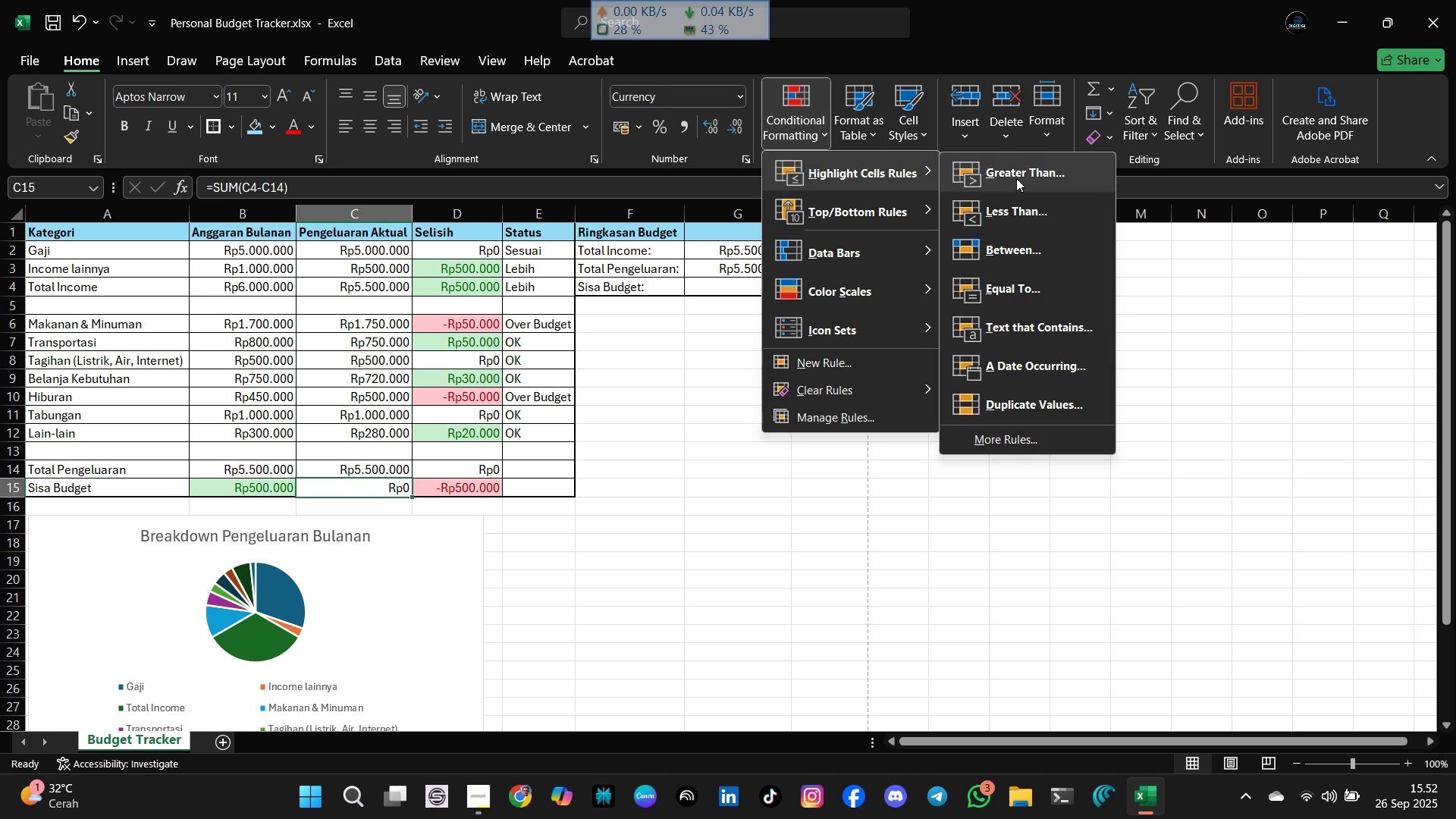 
left_click([1016, 178])
 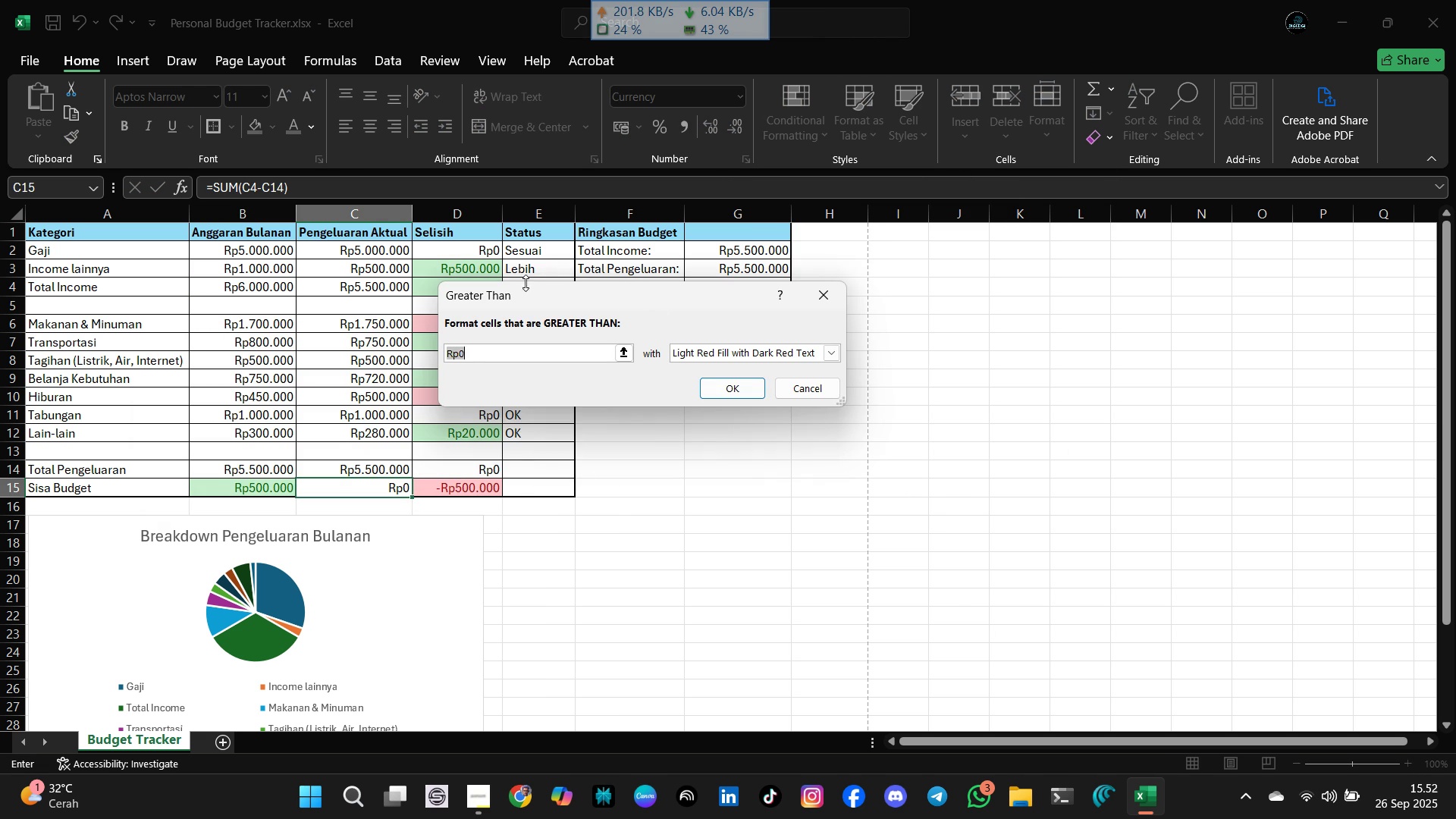 
left_click([793, 355])
 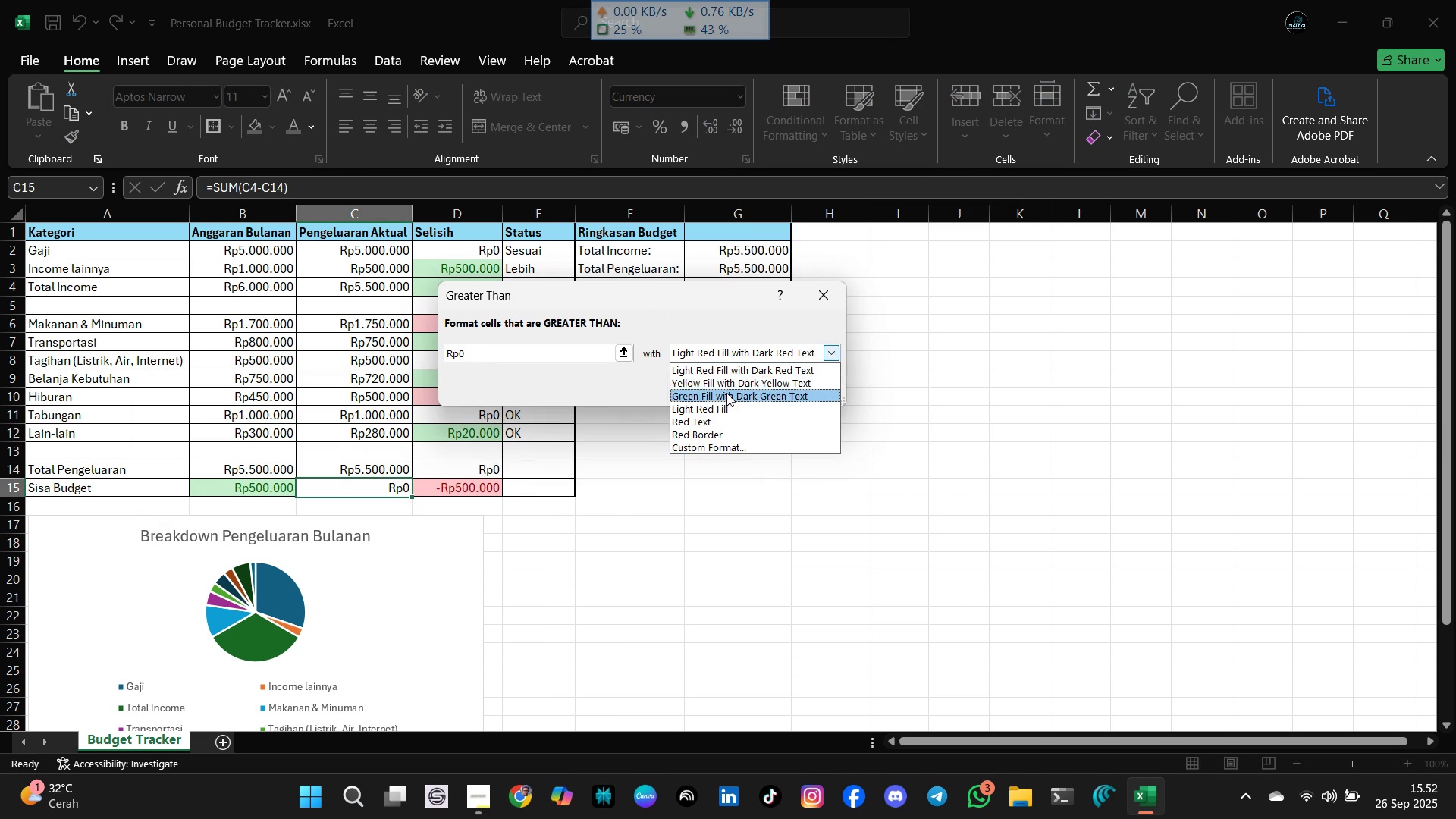 
left_click([726, 393])
 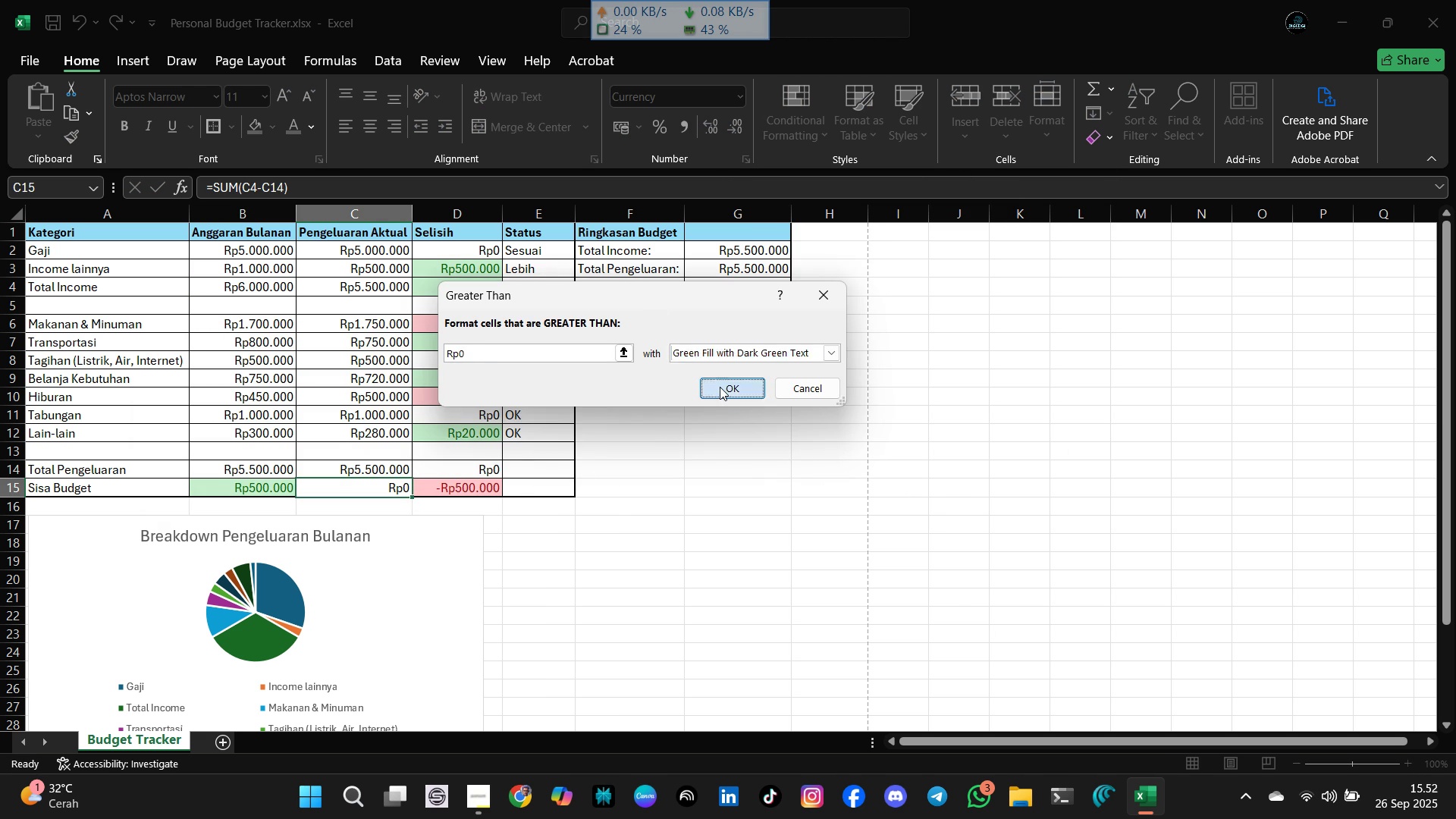 
left_click([720, 387])
 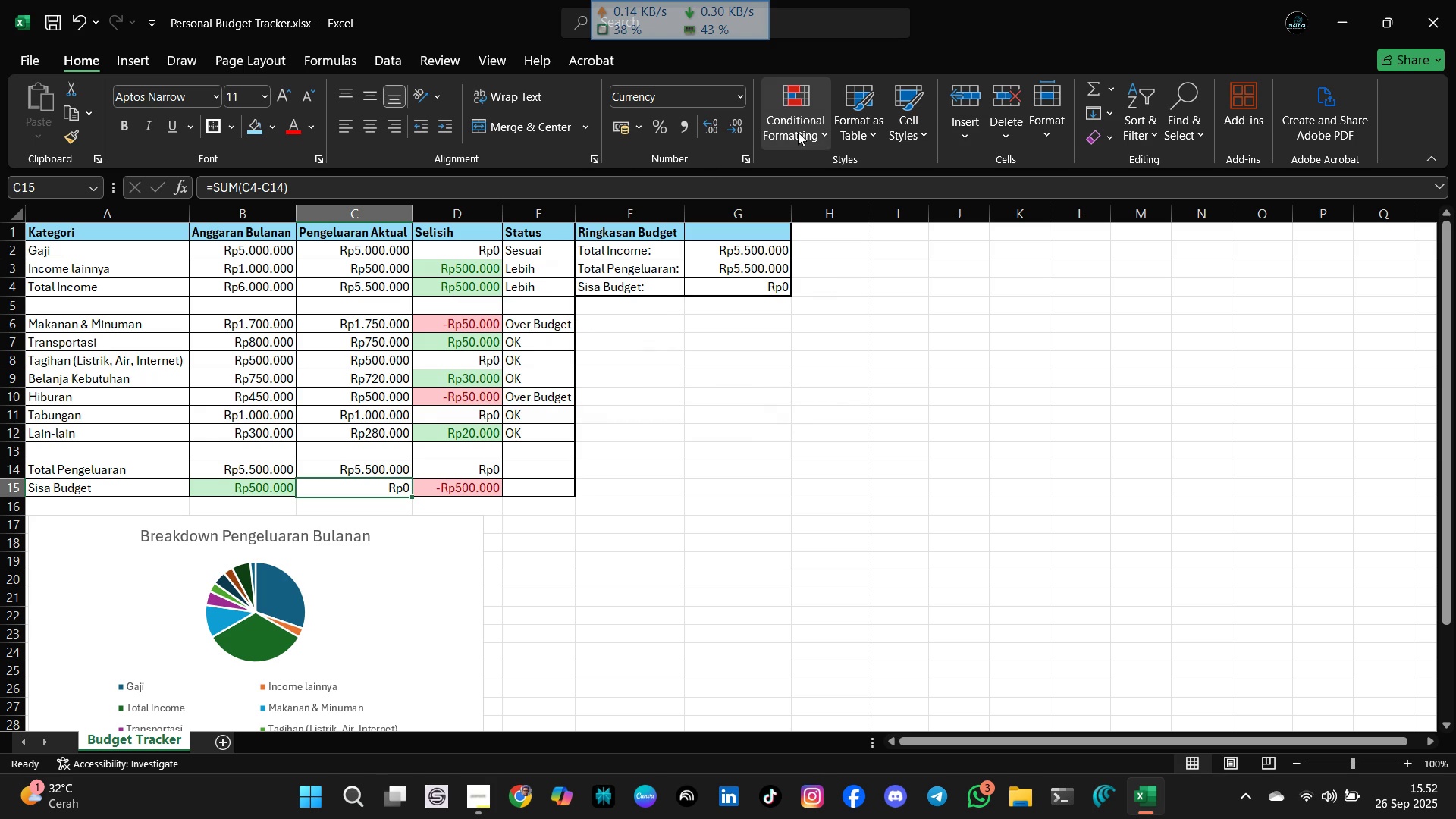 
left_click([814, 130])
 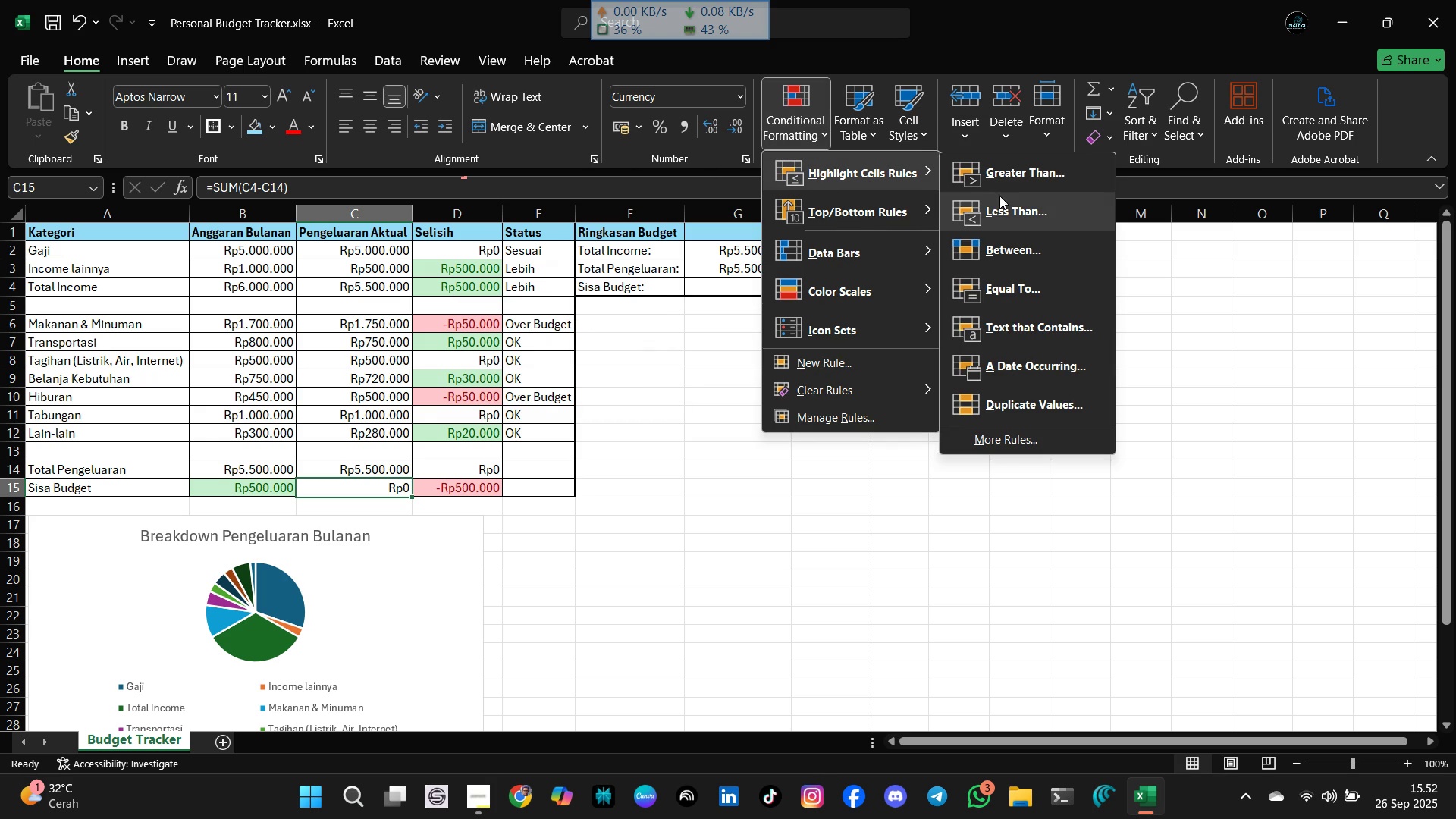 
left_click([1000, 204])
 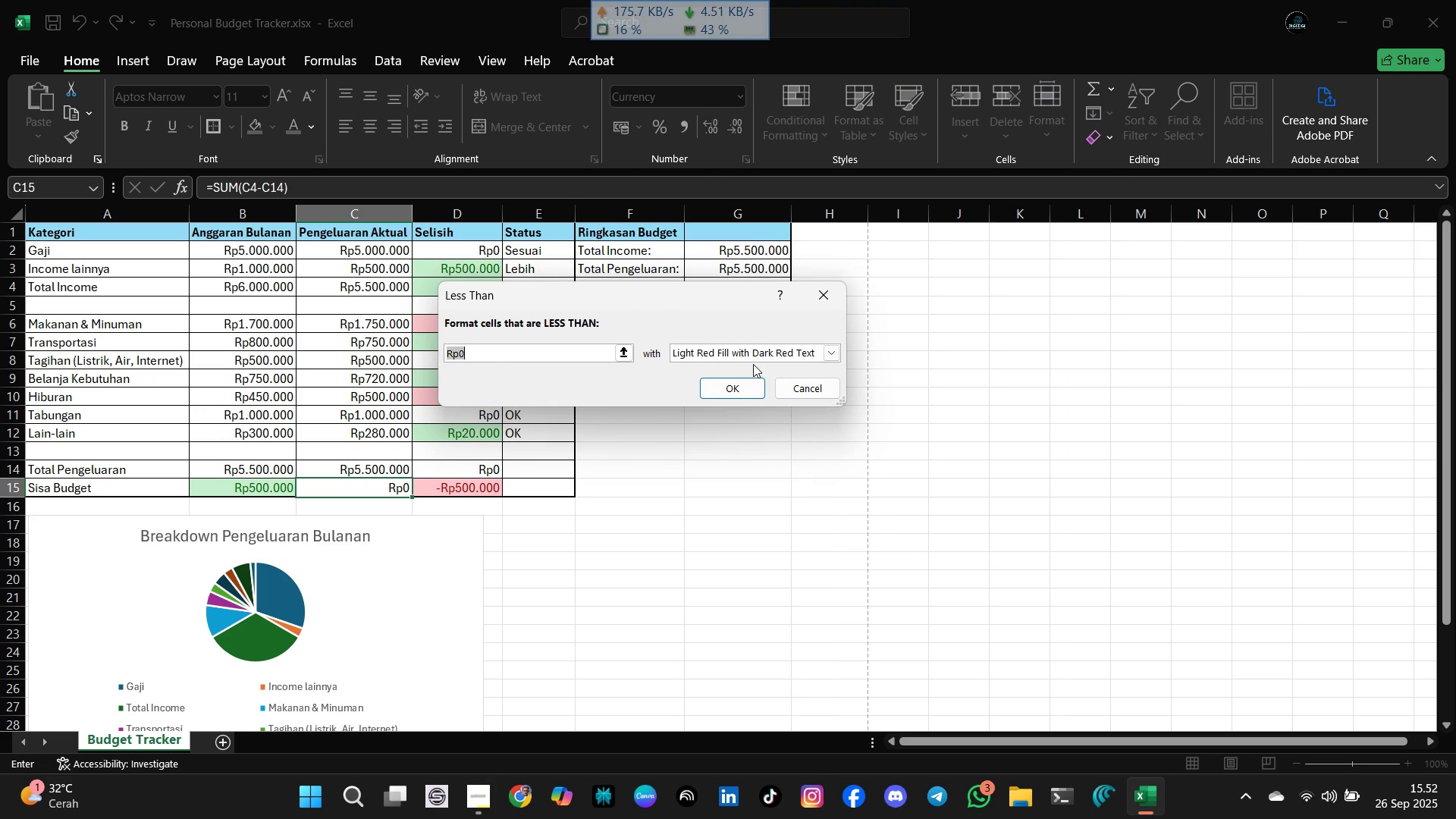 
left_click([745, 384])
 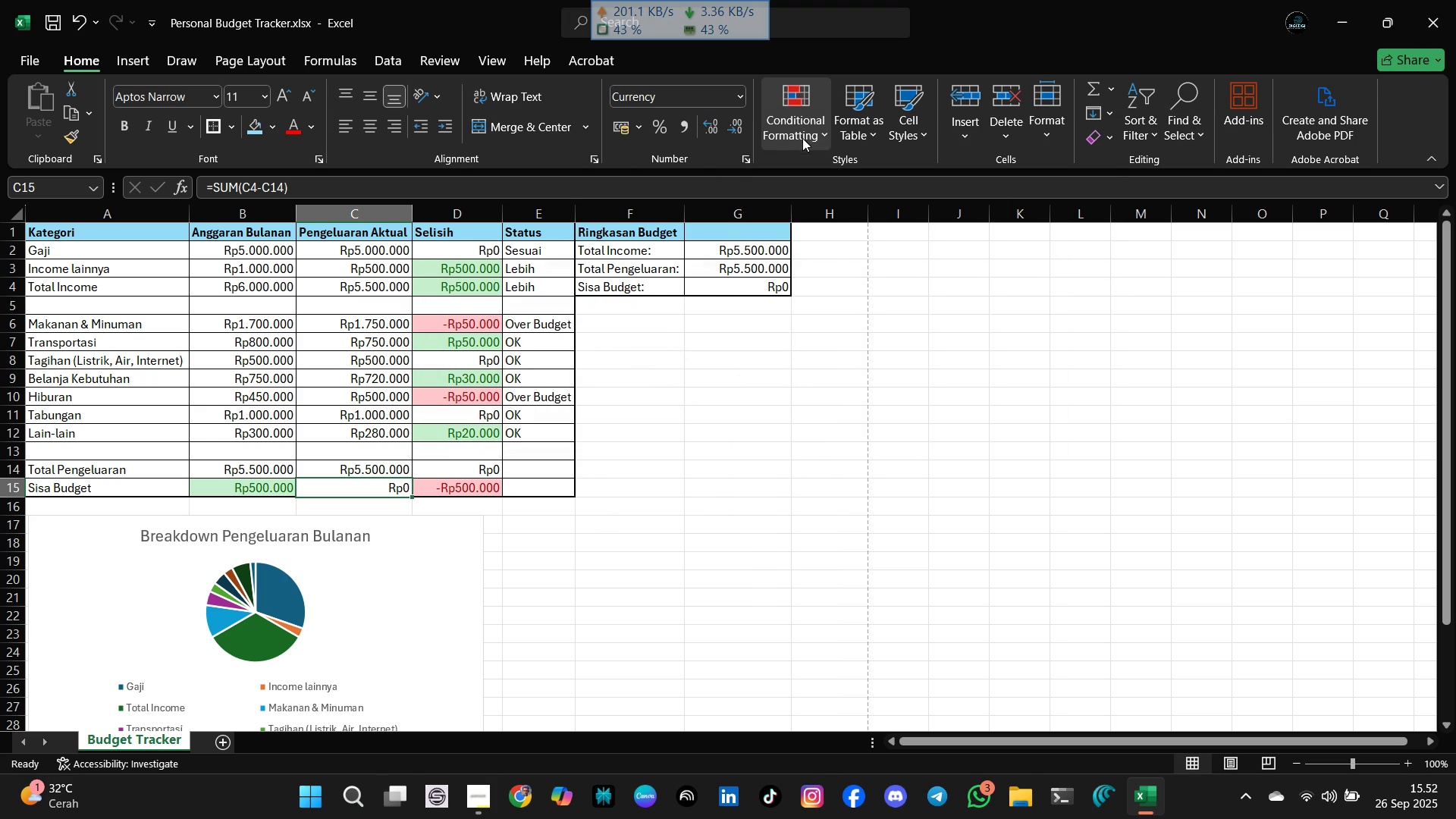 
left_click([806, 139])
 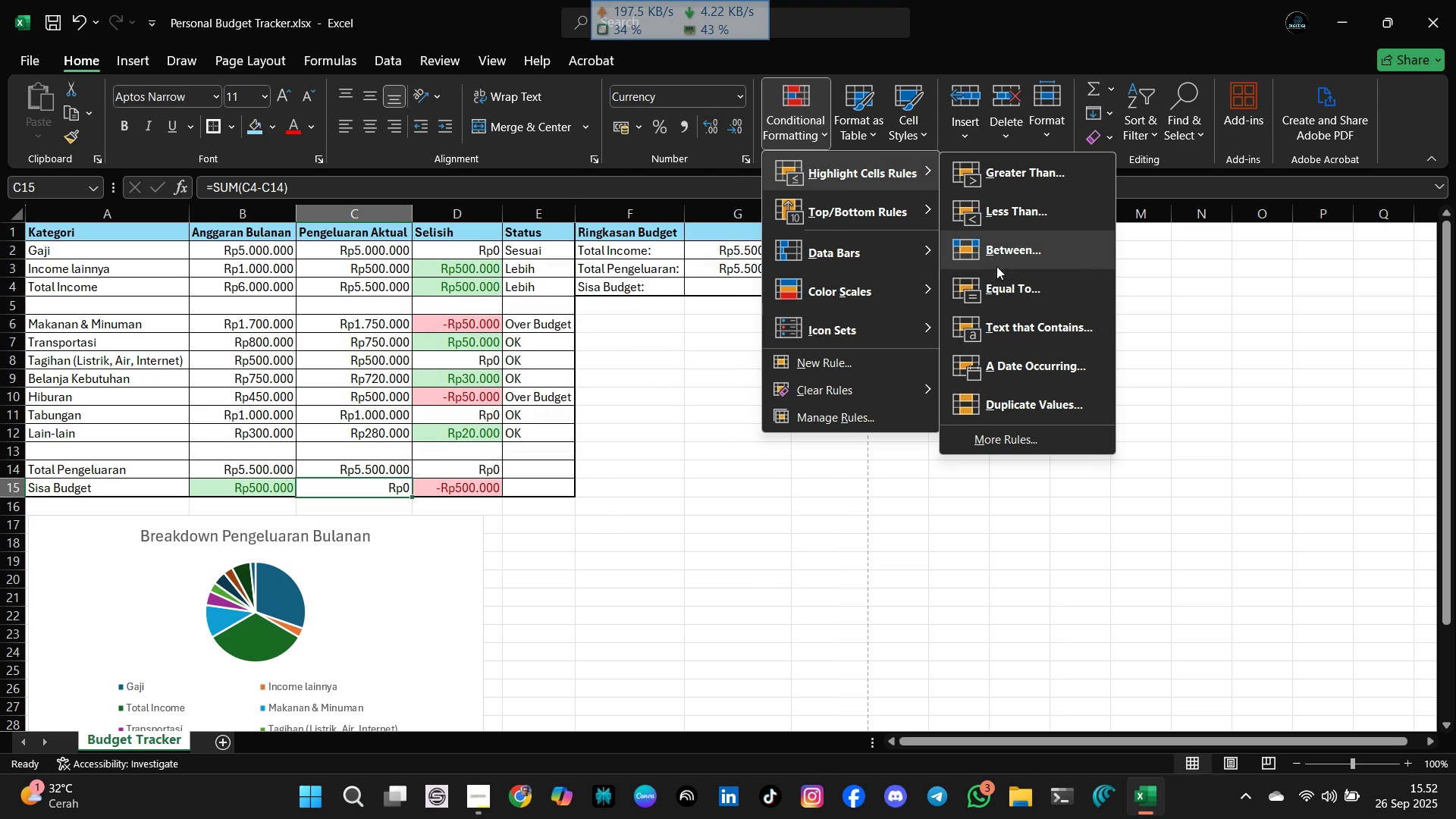 
left_click([996, 287])
 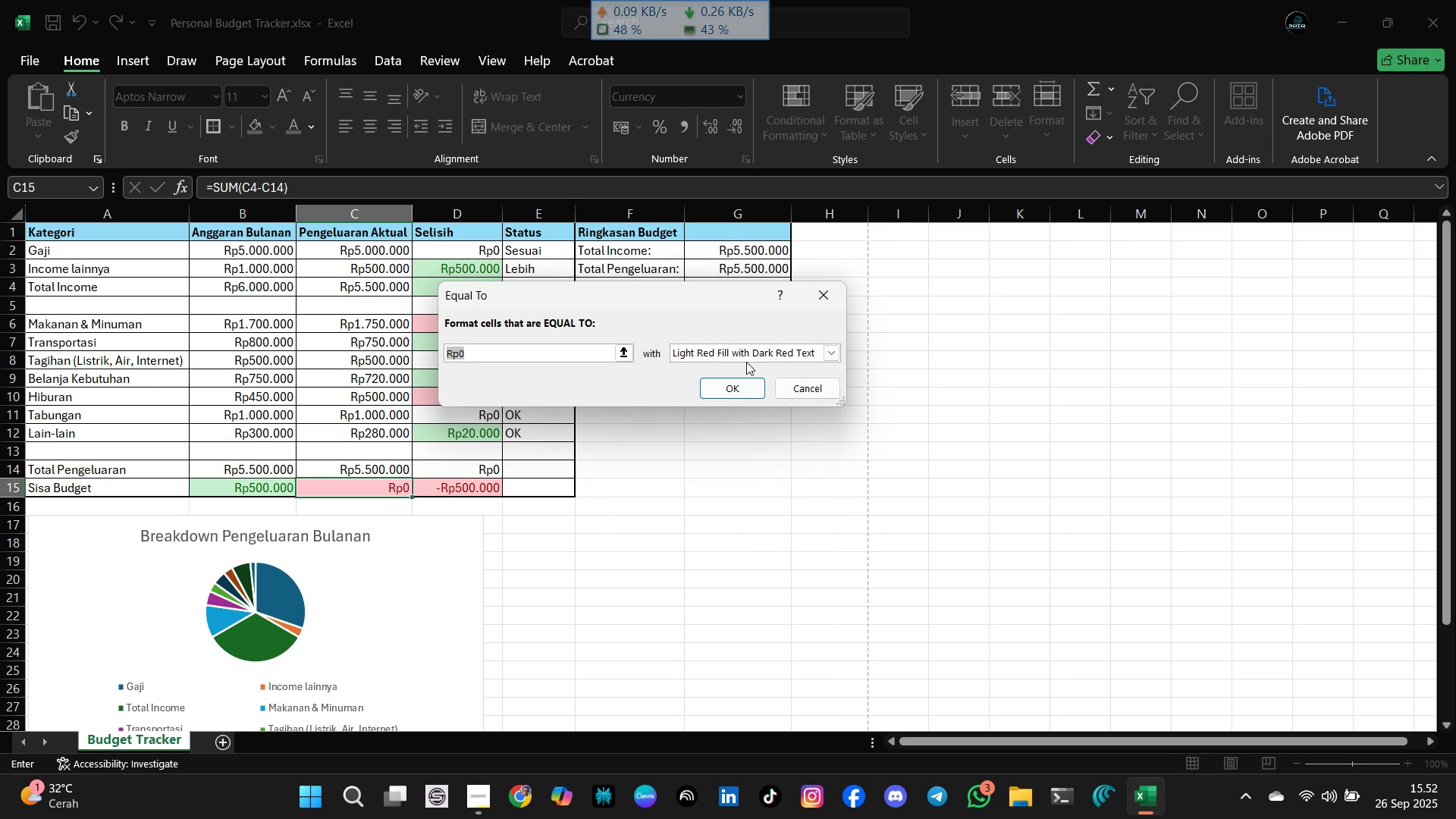 
left_click([760, 353])
 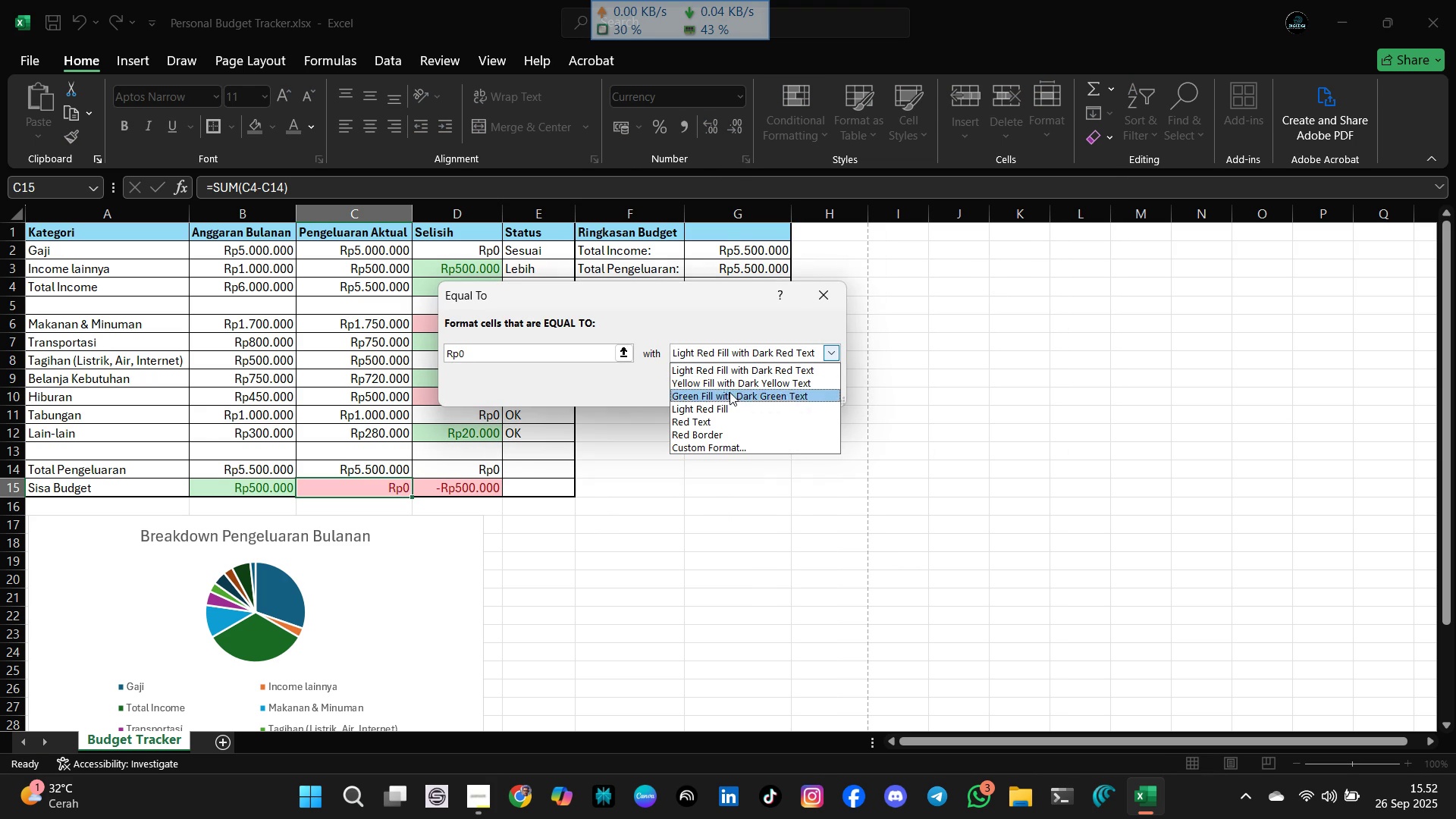 
mouse_move([726, 388])
 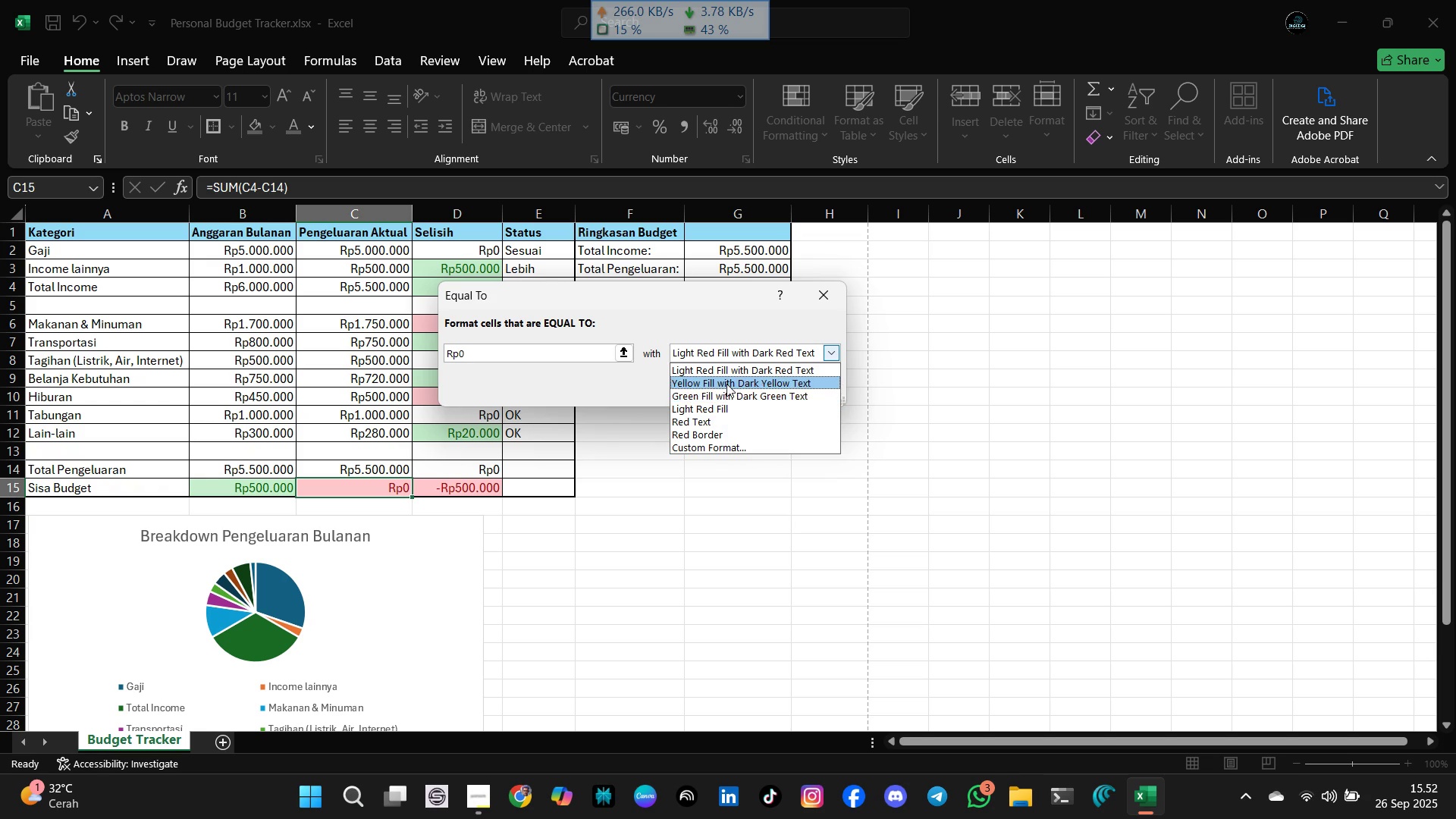 
left_click([726, 384])
 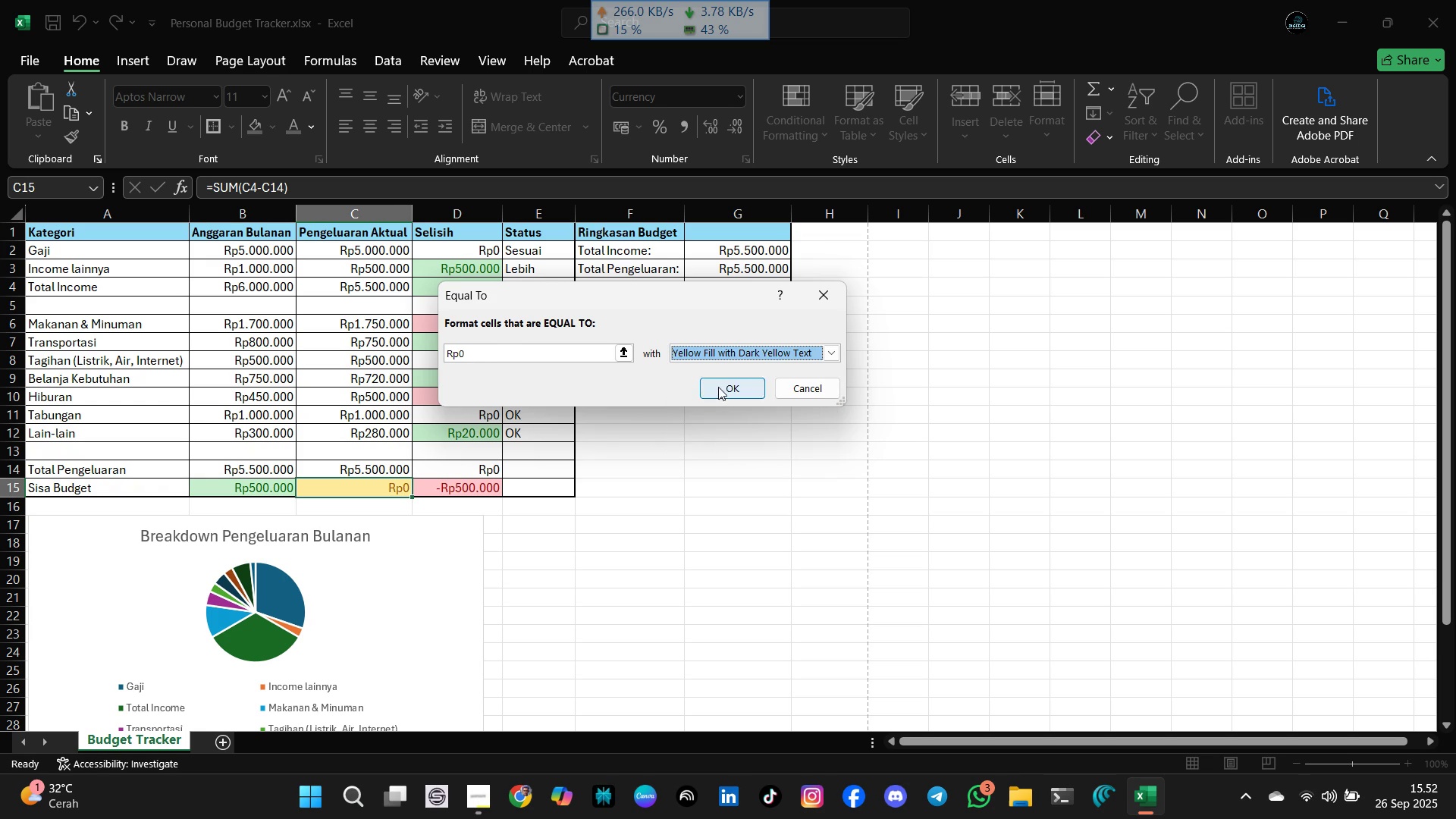 
left_click([719, 387])
 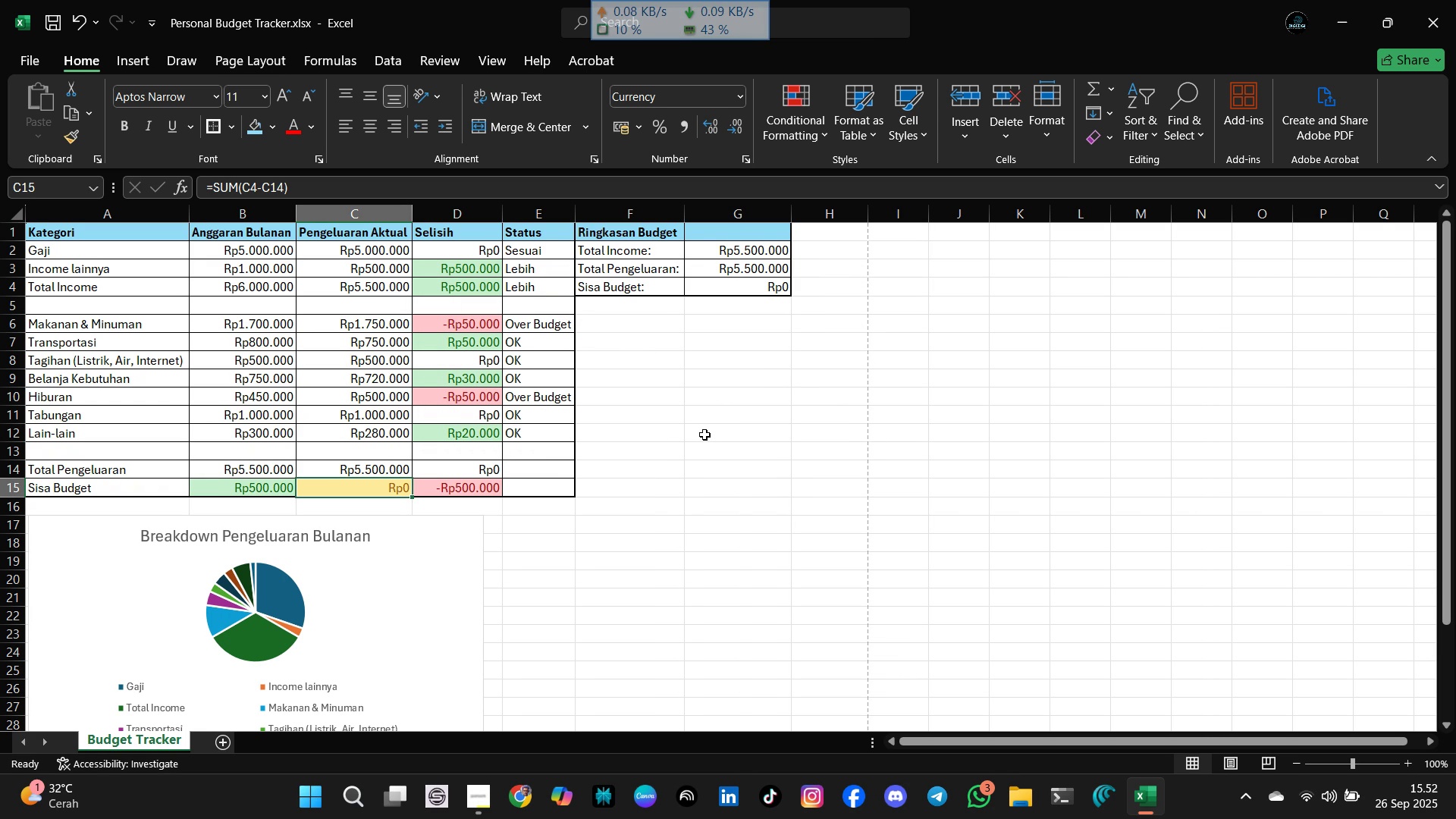 
scroll: coordinate [686, 434], scroll_direction: up, amount: 1.0
 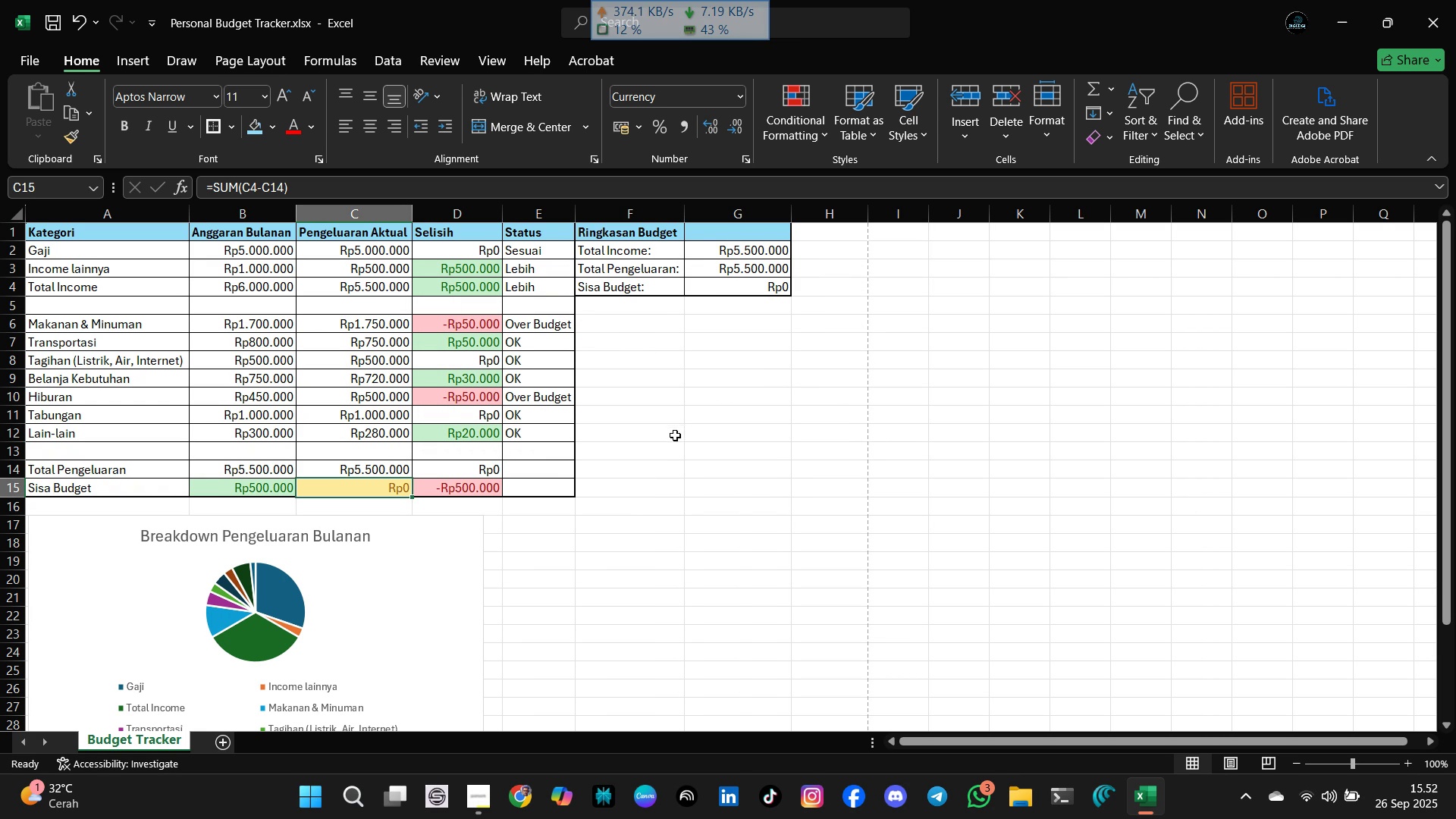 
wait(6.18)
 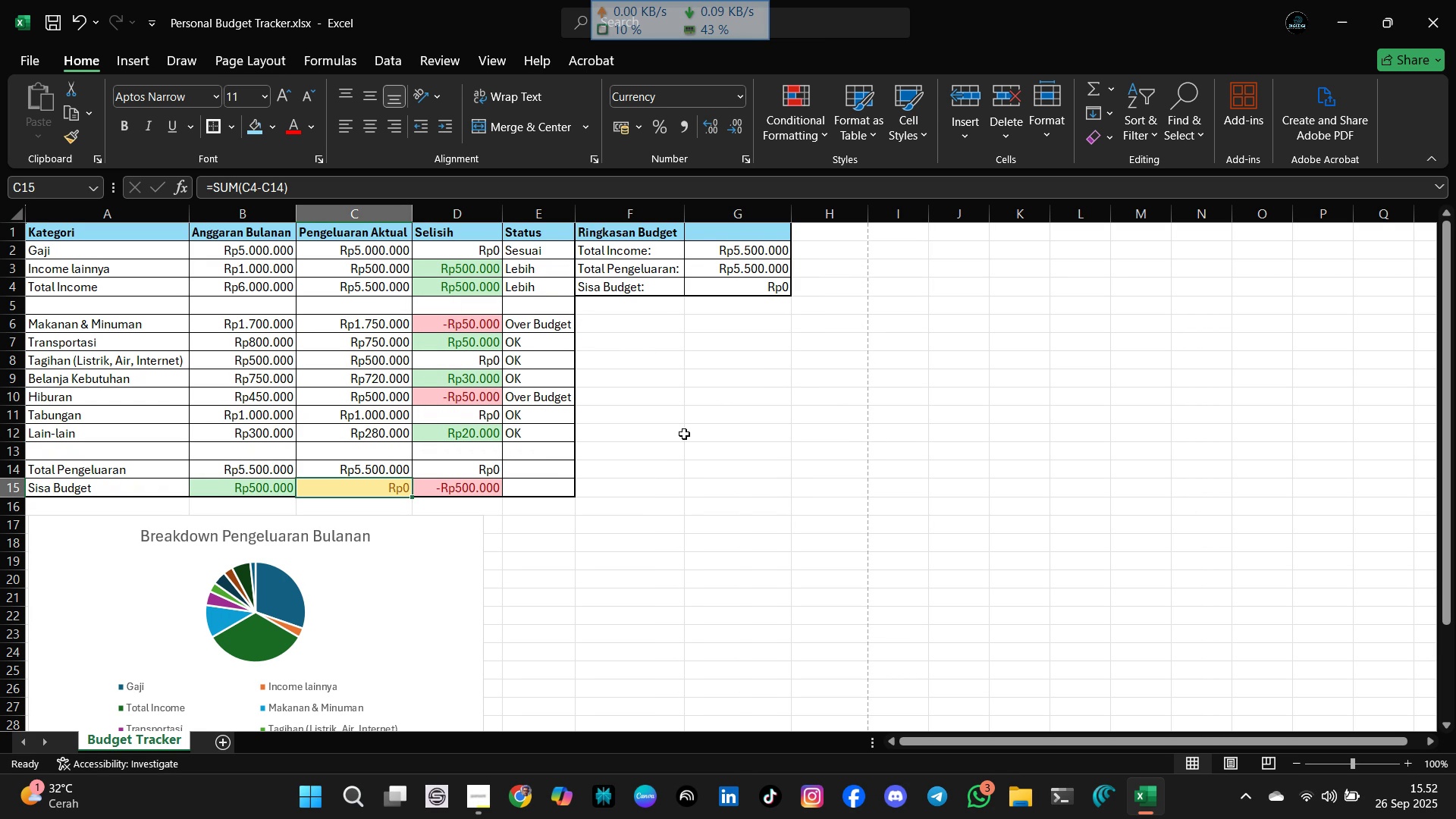 
left_click([483, 804])